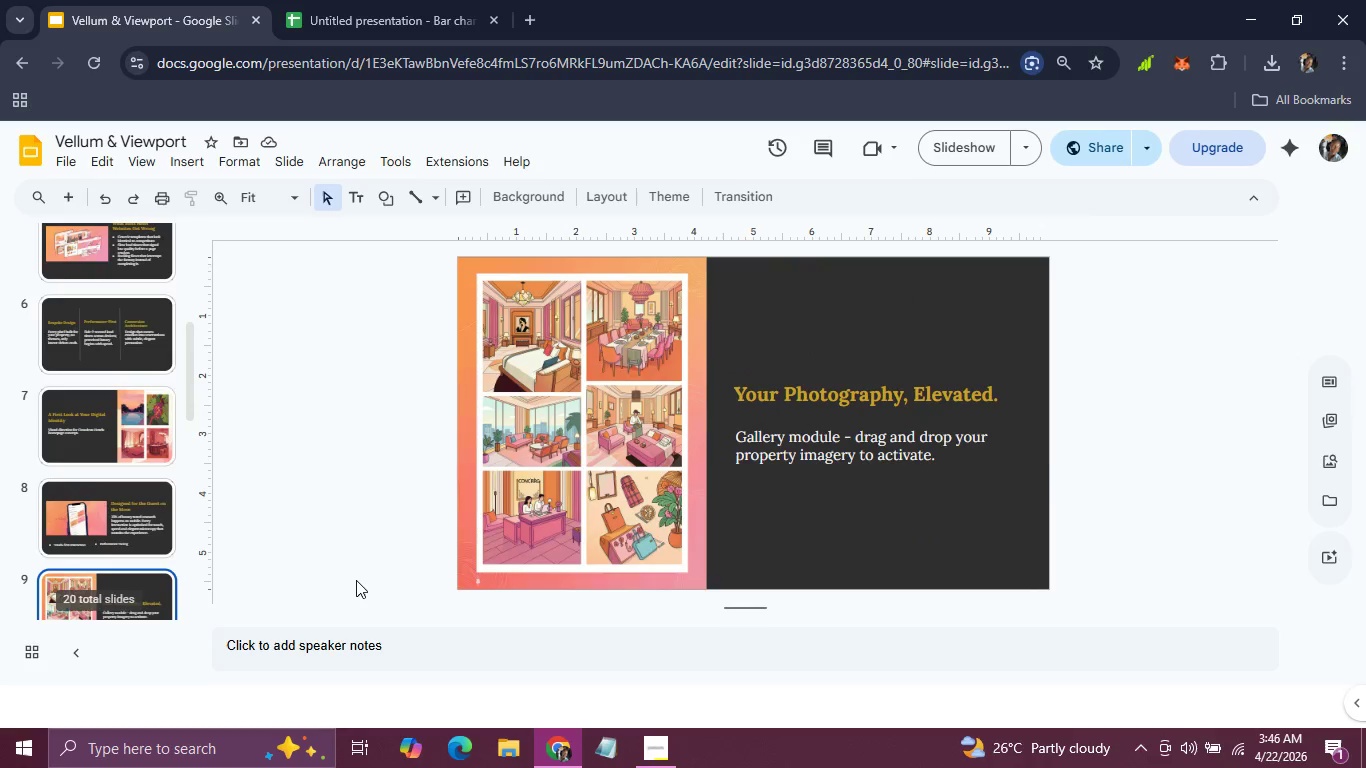 
key(ArrowRight)
 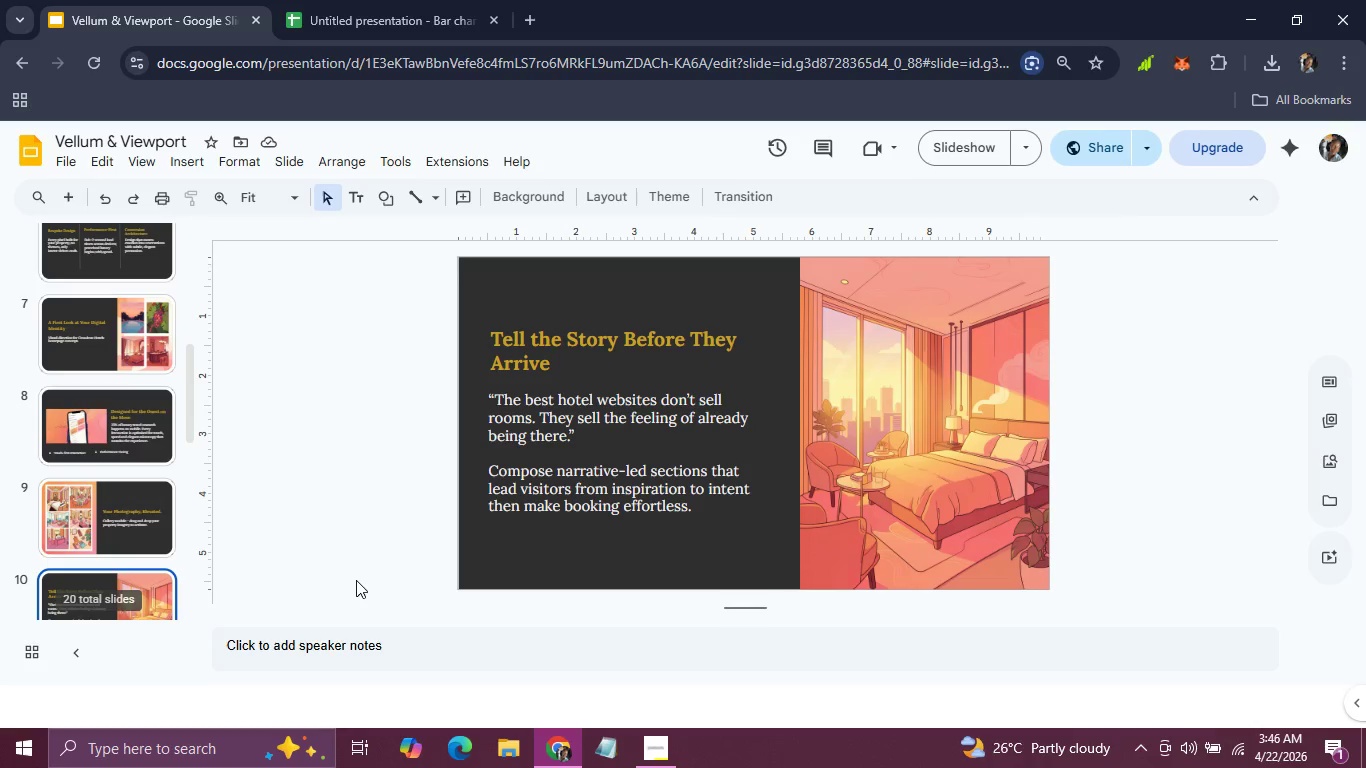 
key(ArrowRight)
 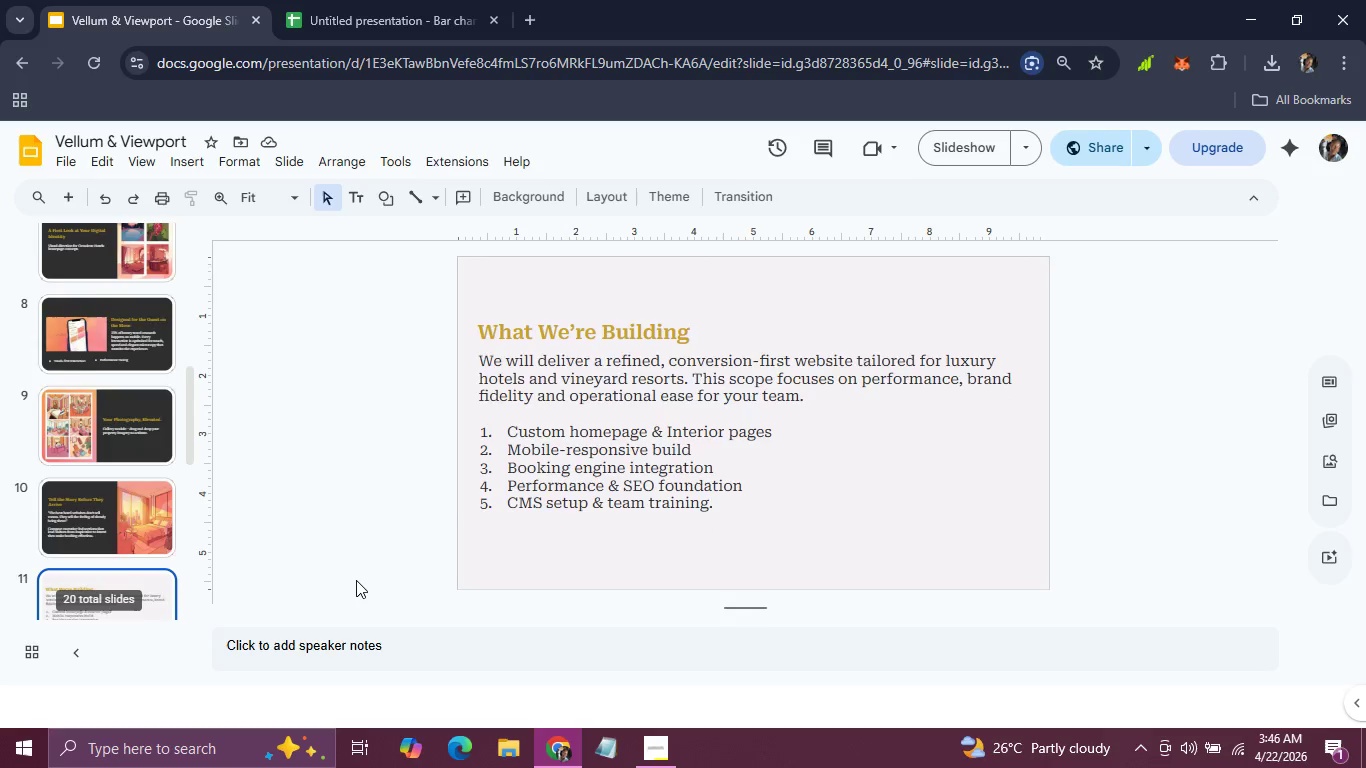 
key(ArrowRight)
 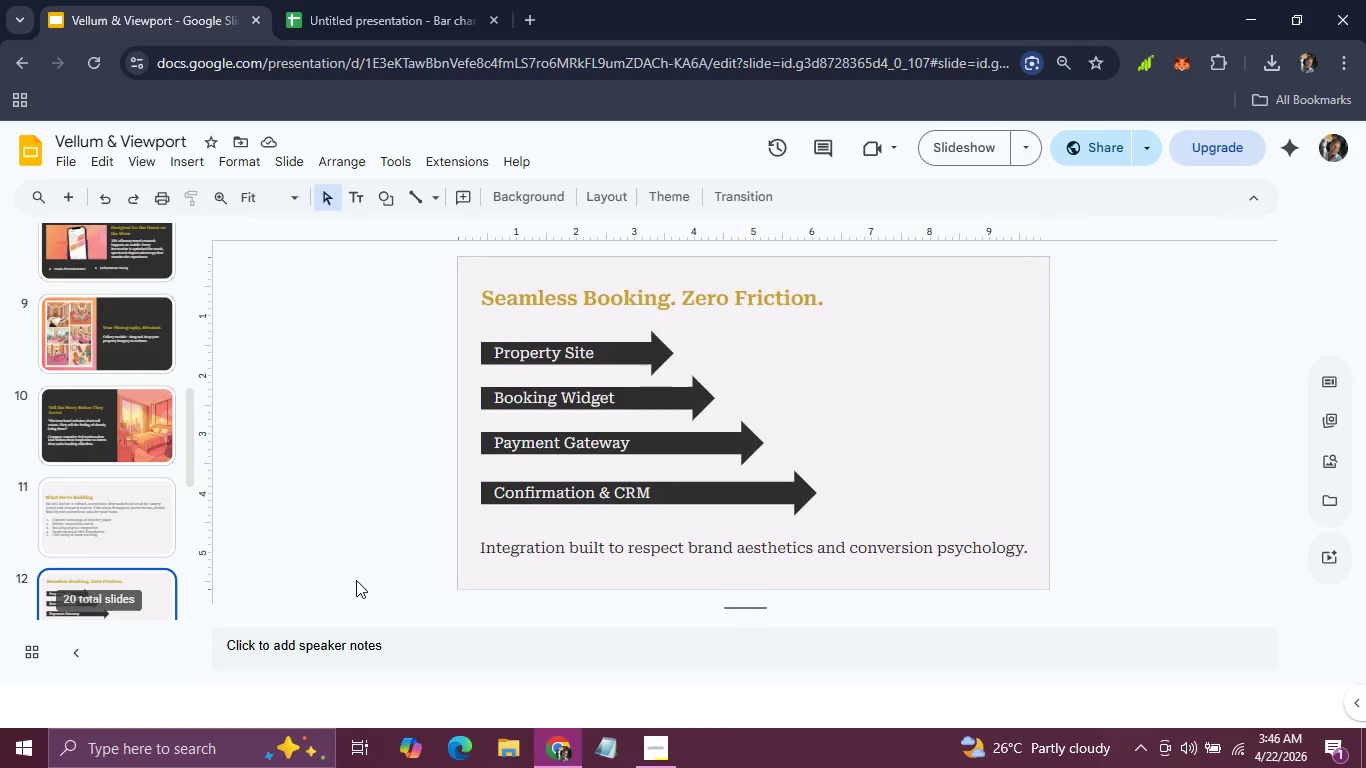 
key(ArrowRight)
 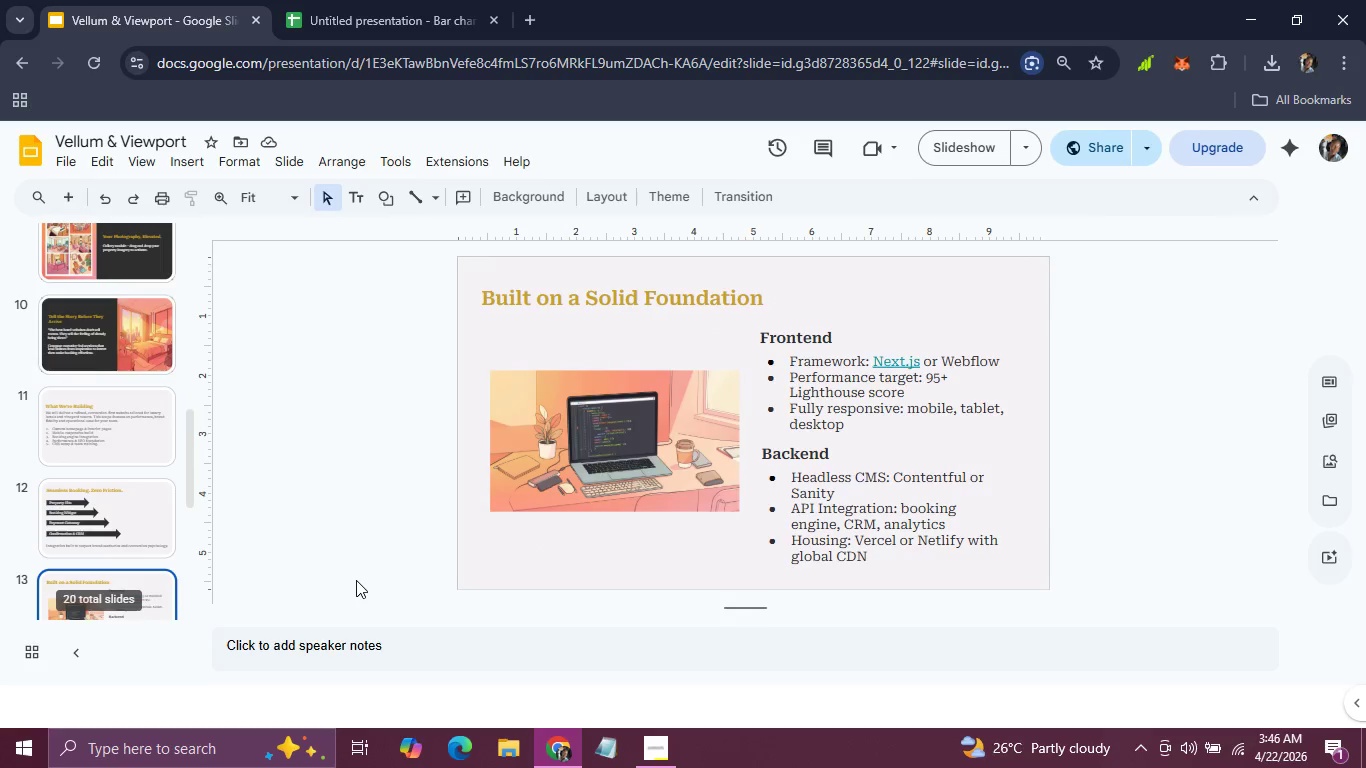 
key(ArrowRight)
 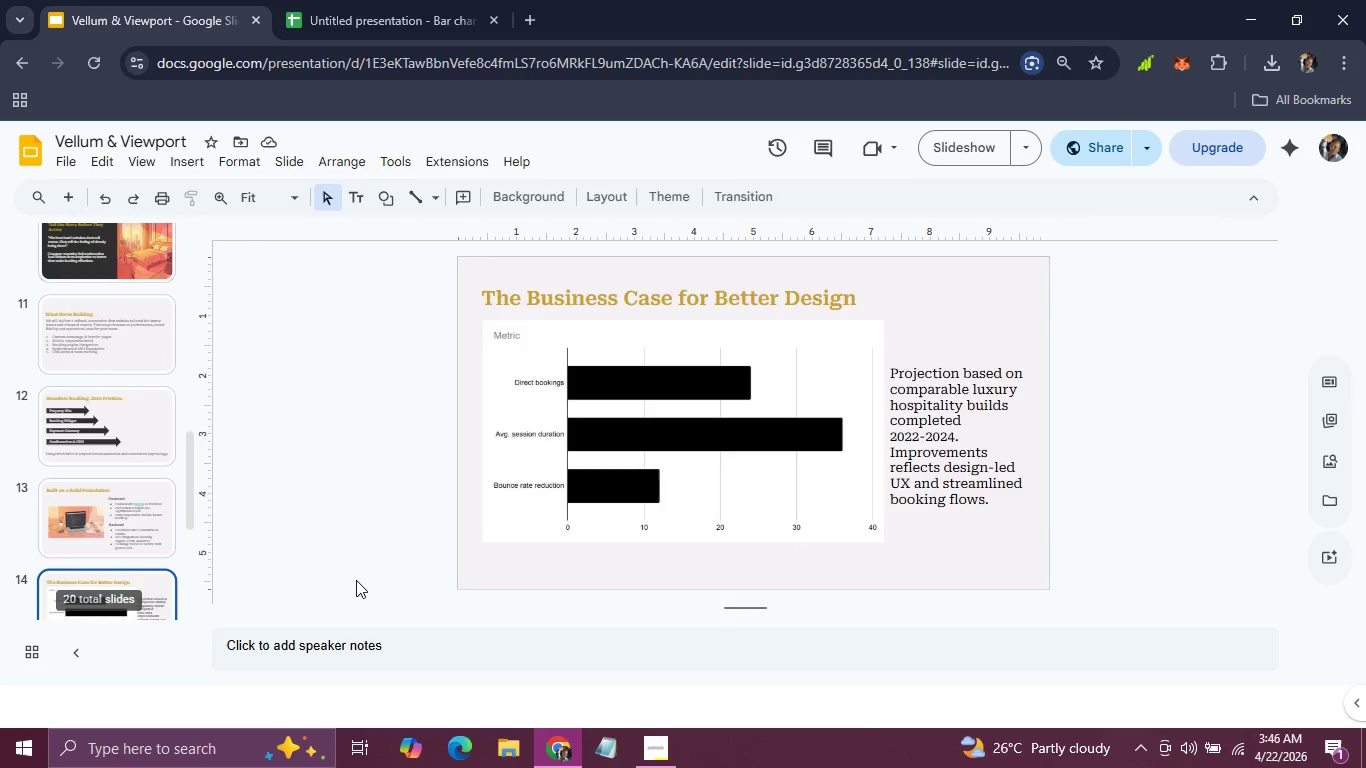 
key(ArrowRight)
 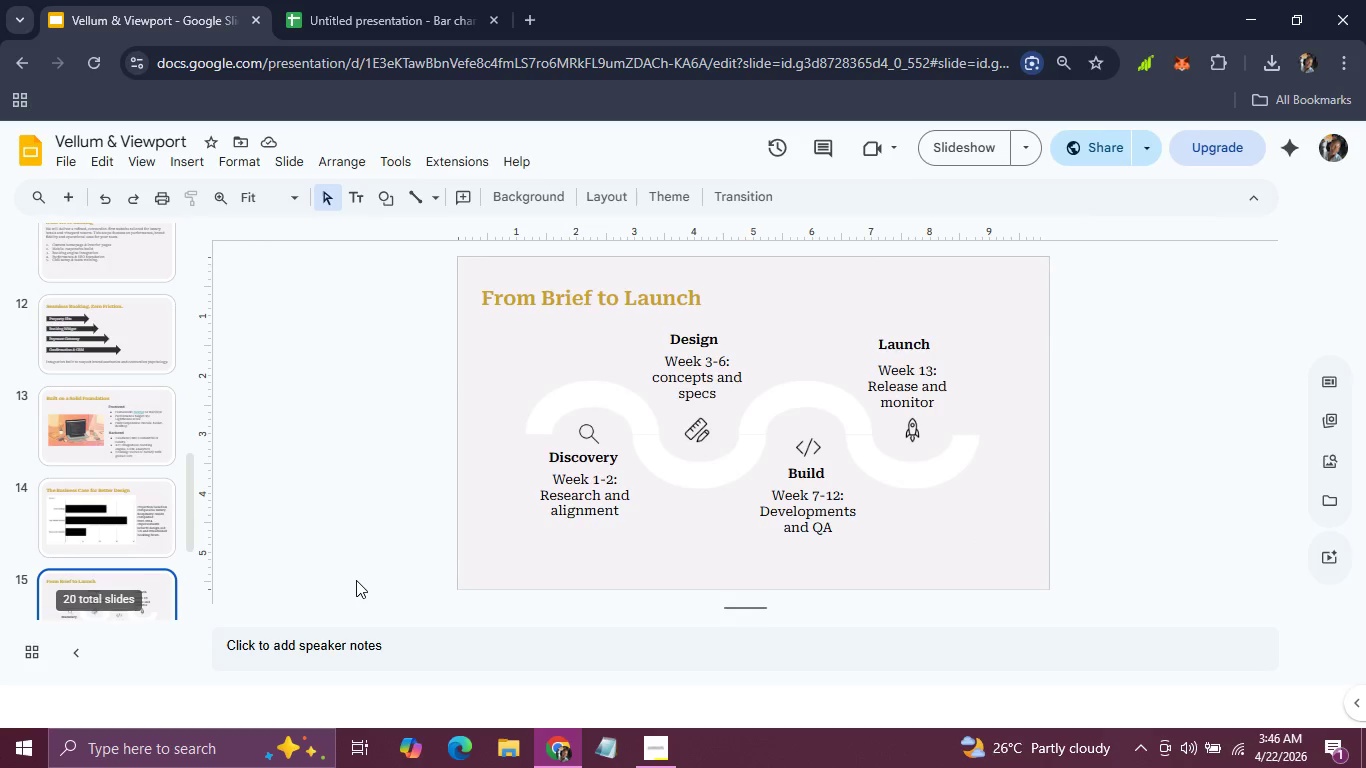 
key(ArrowRight)
 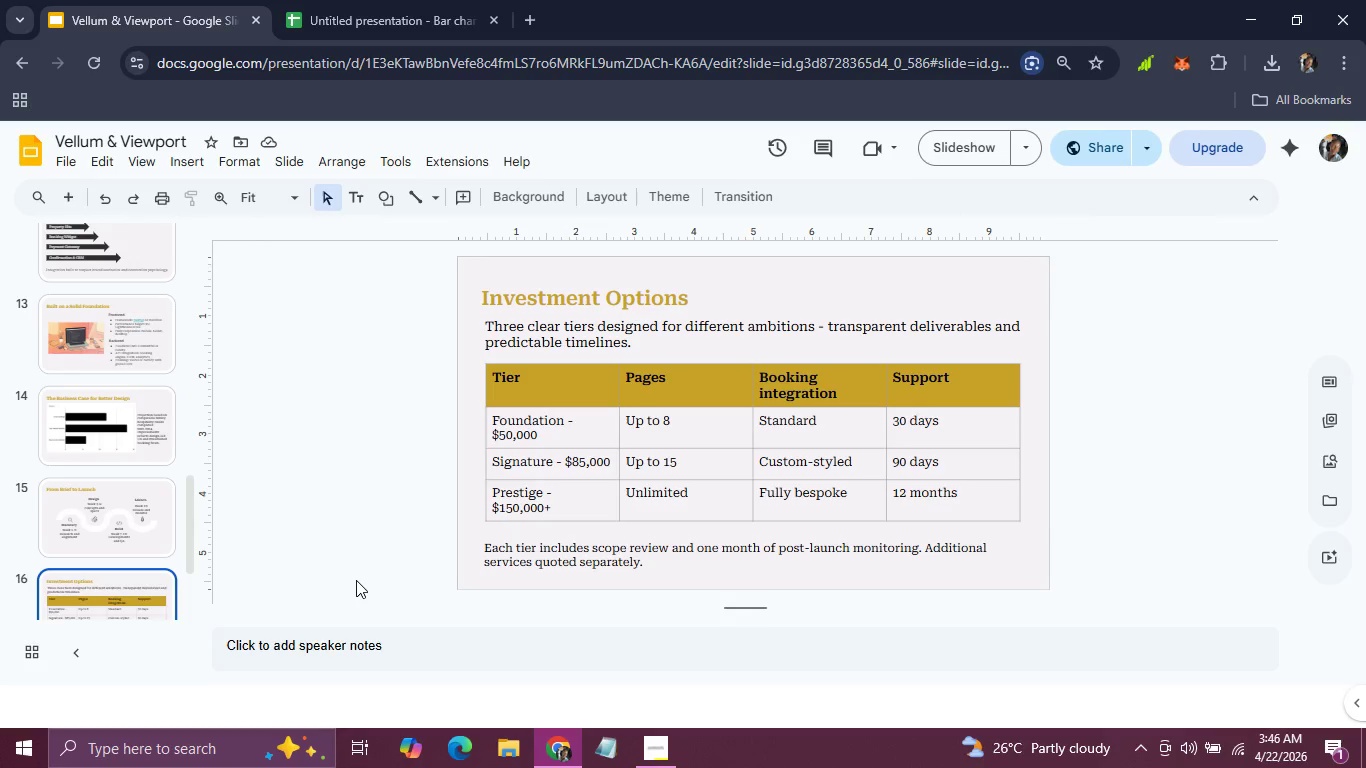 
key(ArrowLeft)
 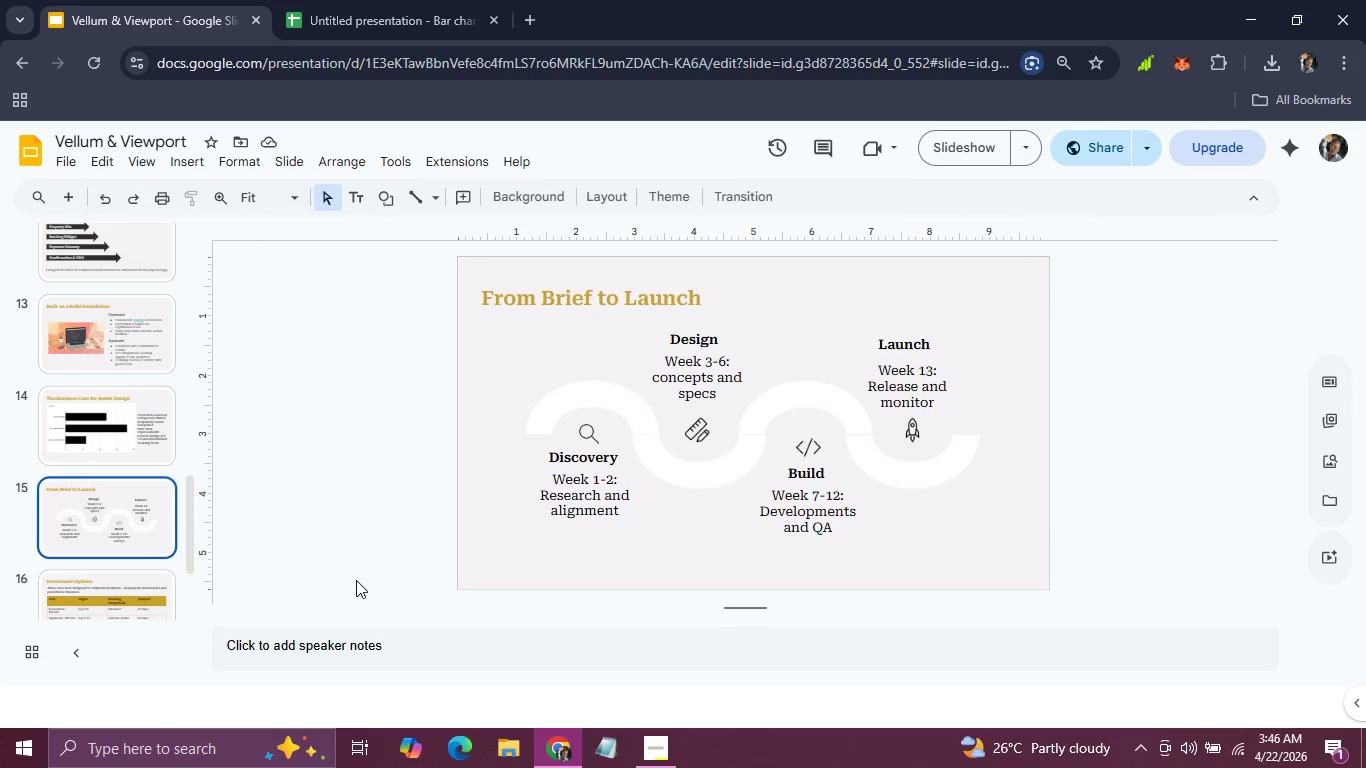 
key(ArrowLeft)
 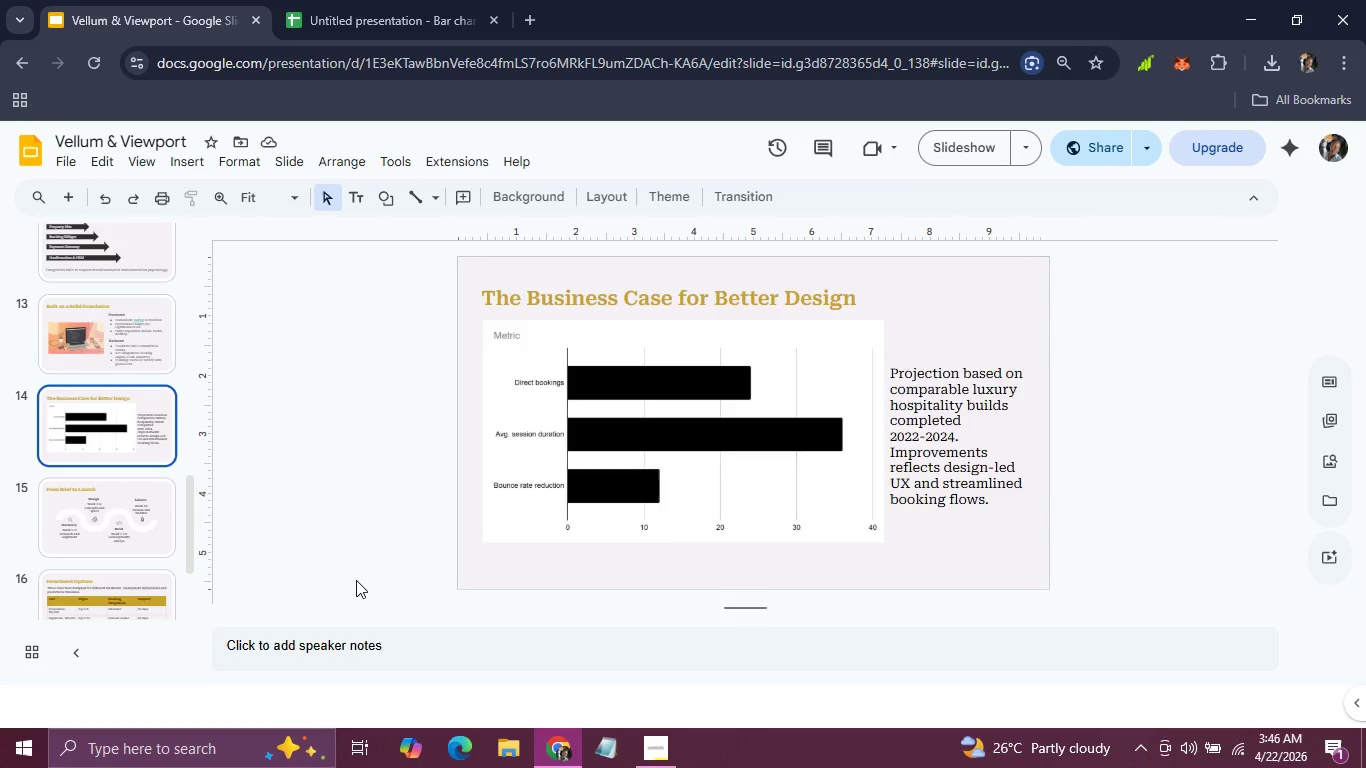 
key(ArrowRight)
 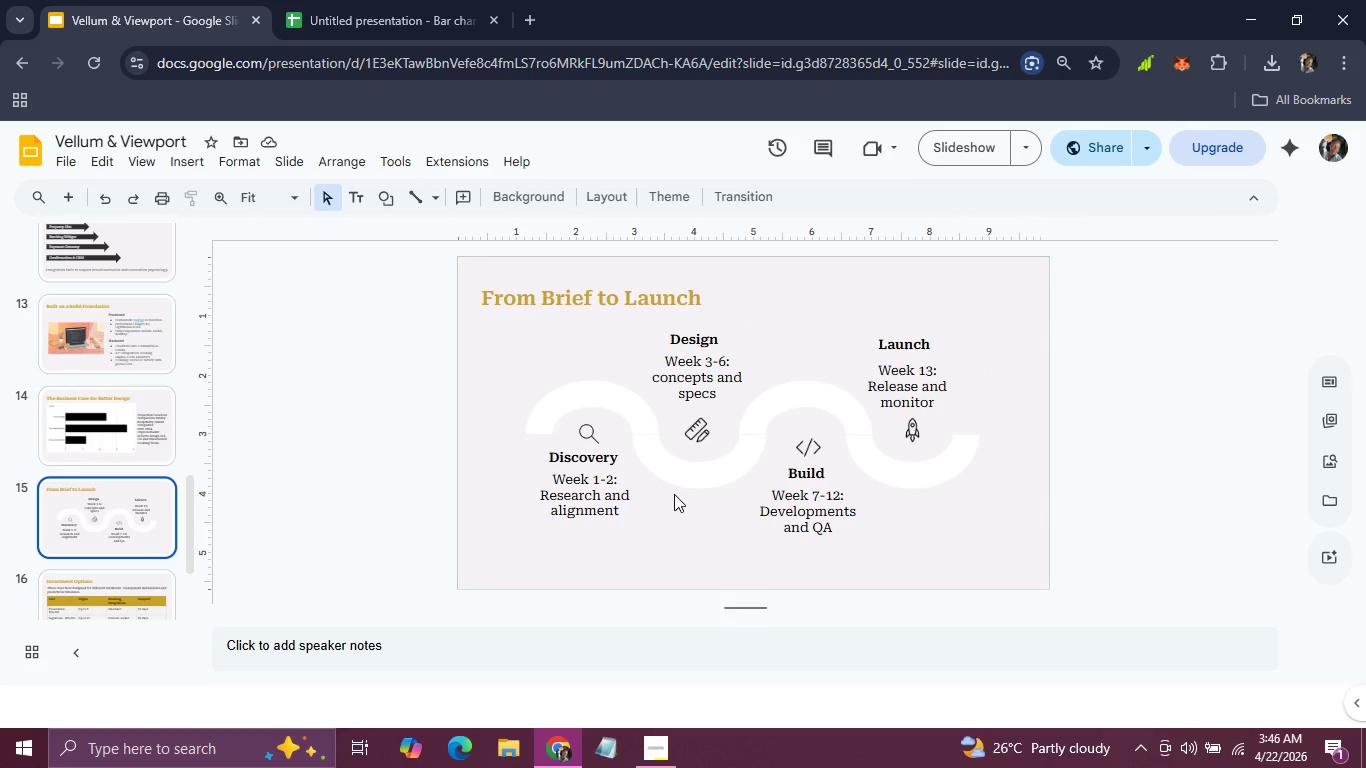 
left_click([676, 484])
 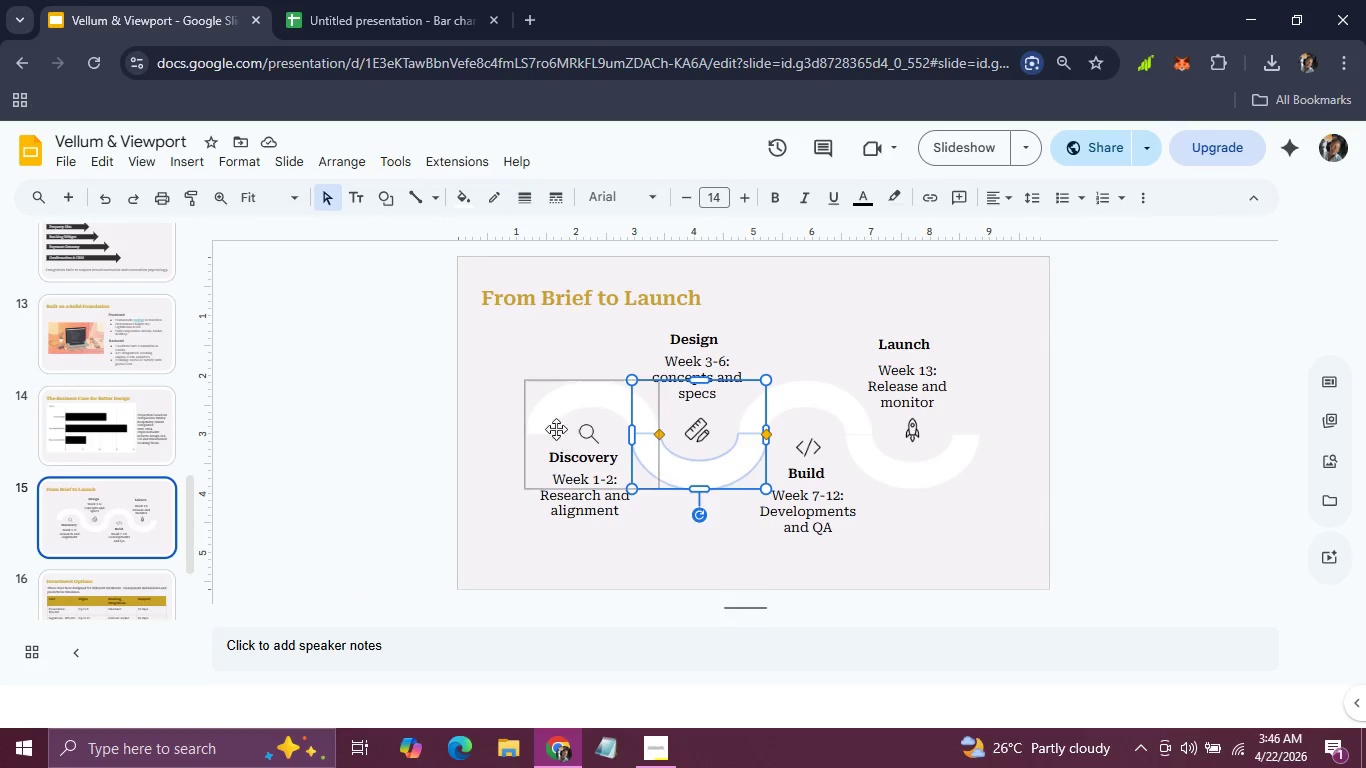 
left_click([541, 426])
 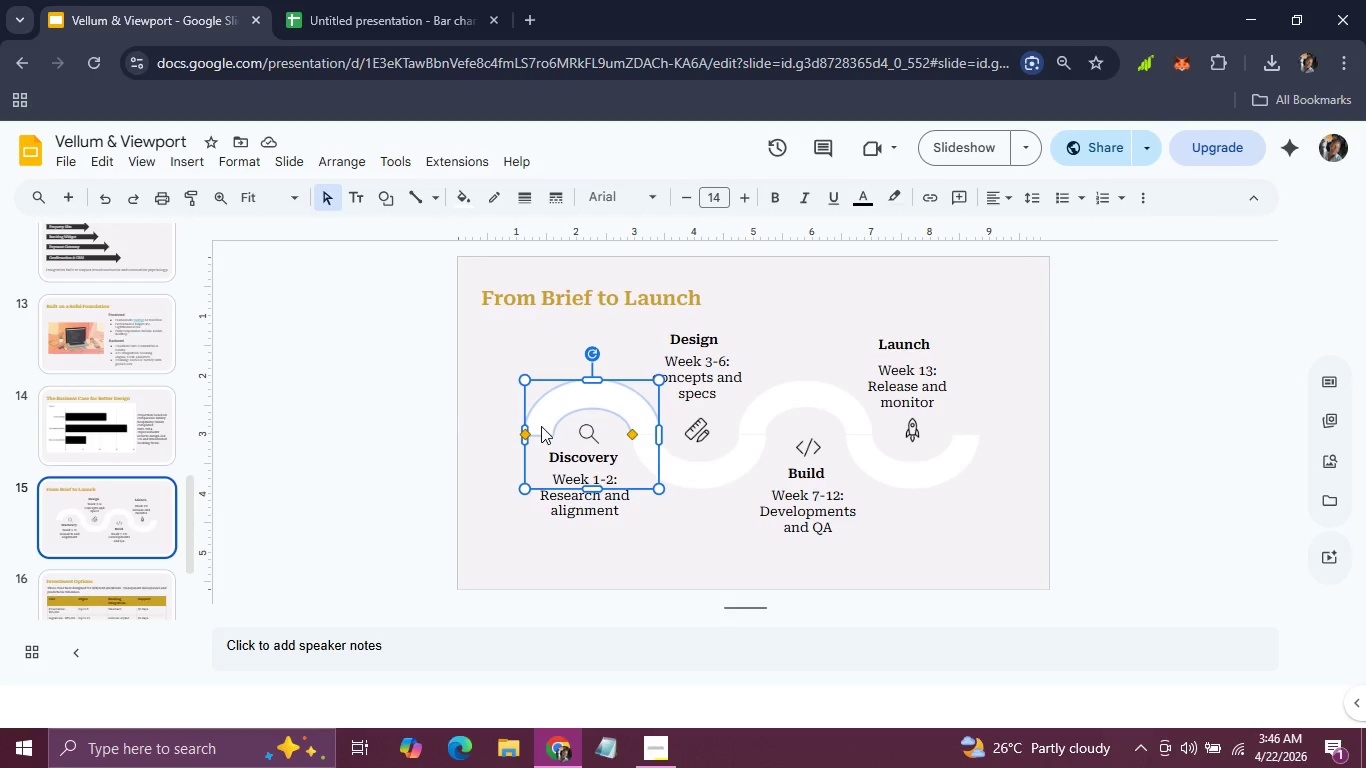 
left_click([939, 471])
 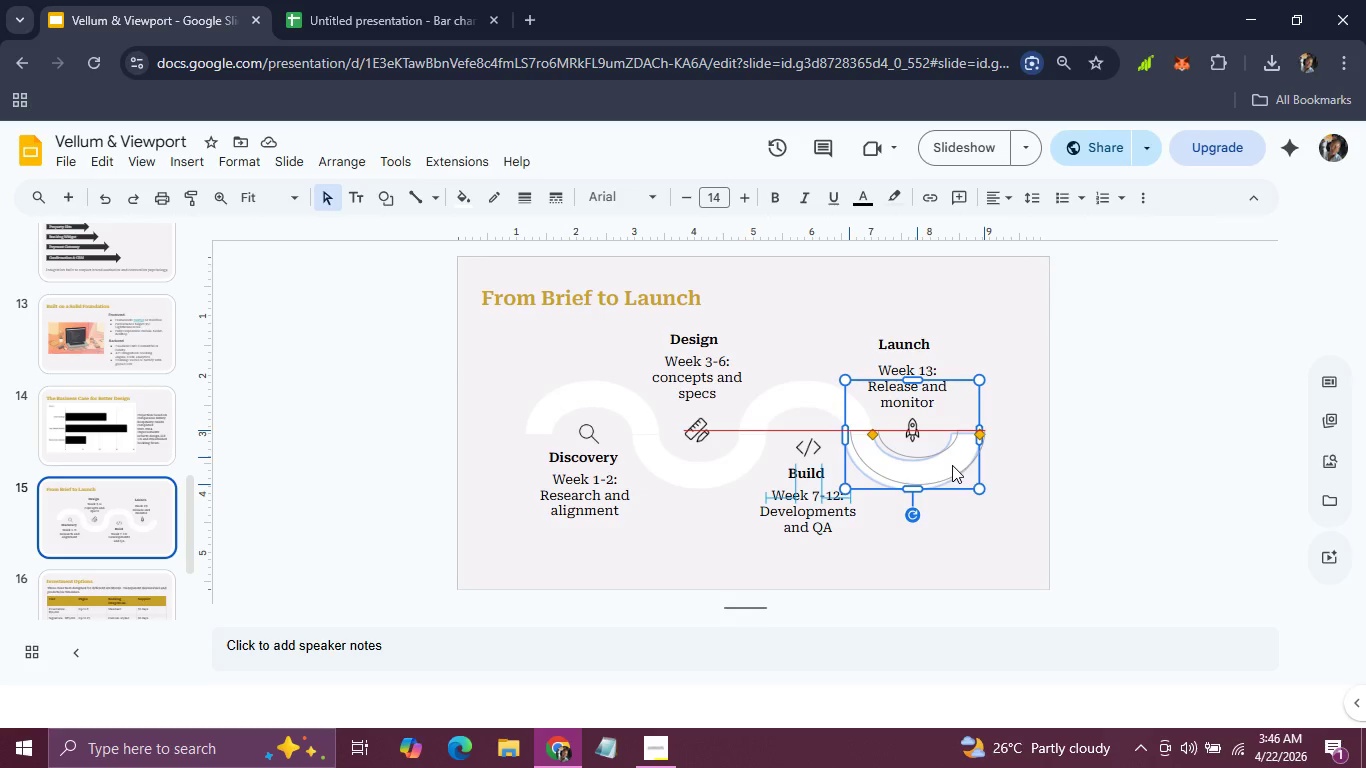 
left_click_drag(start_coordinate=[952, 465], to_coordinate=[955, 458])
 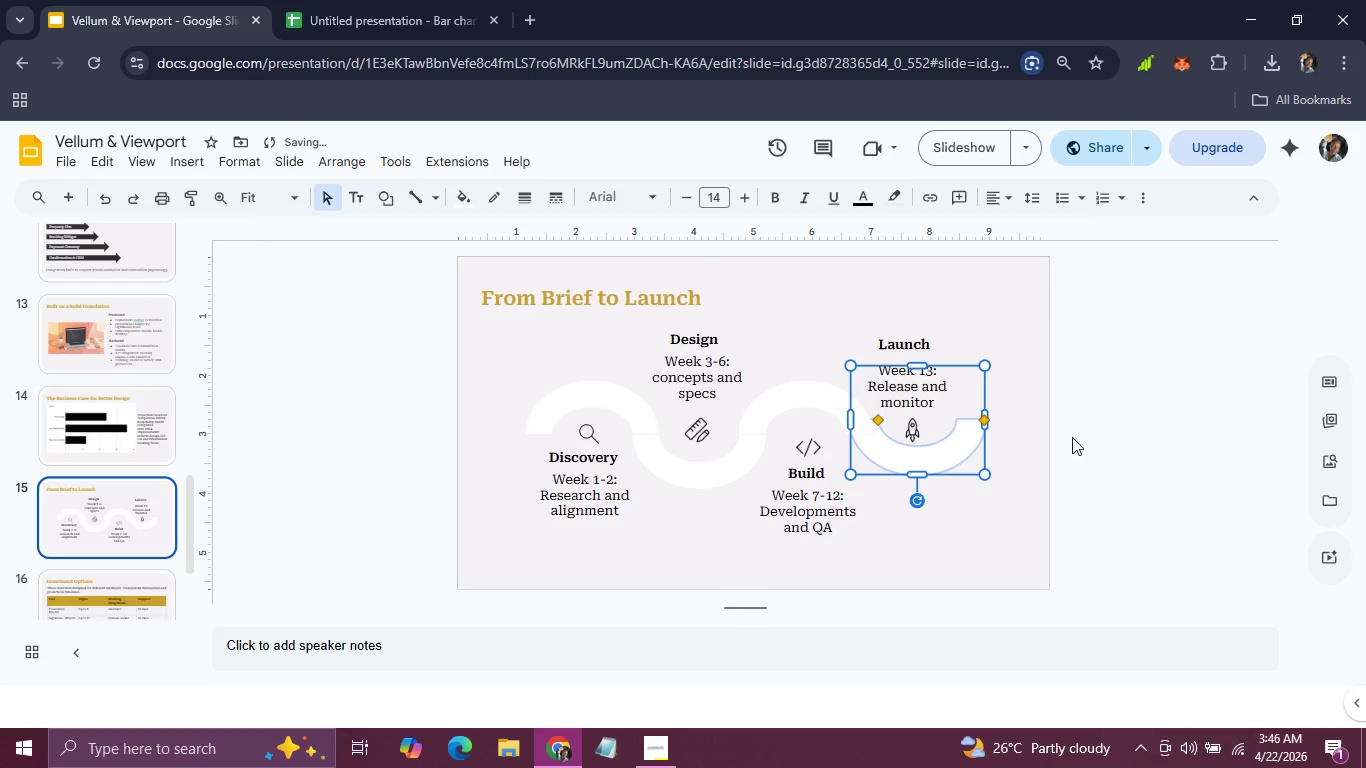 
left_click([1097, 444])
 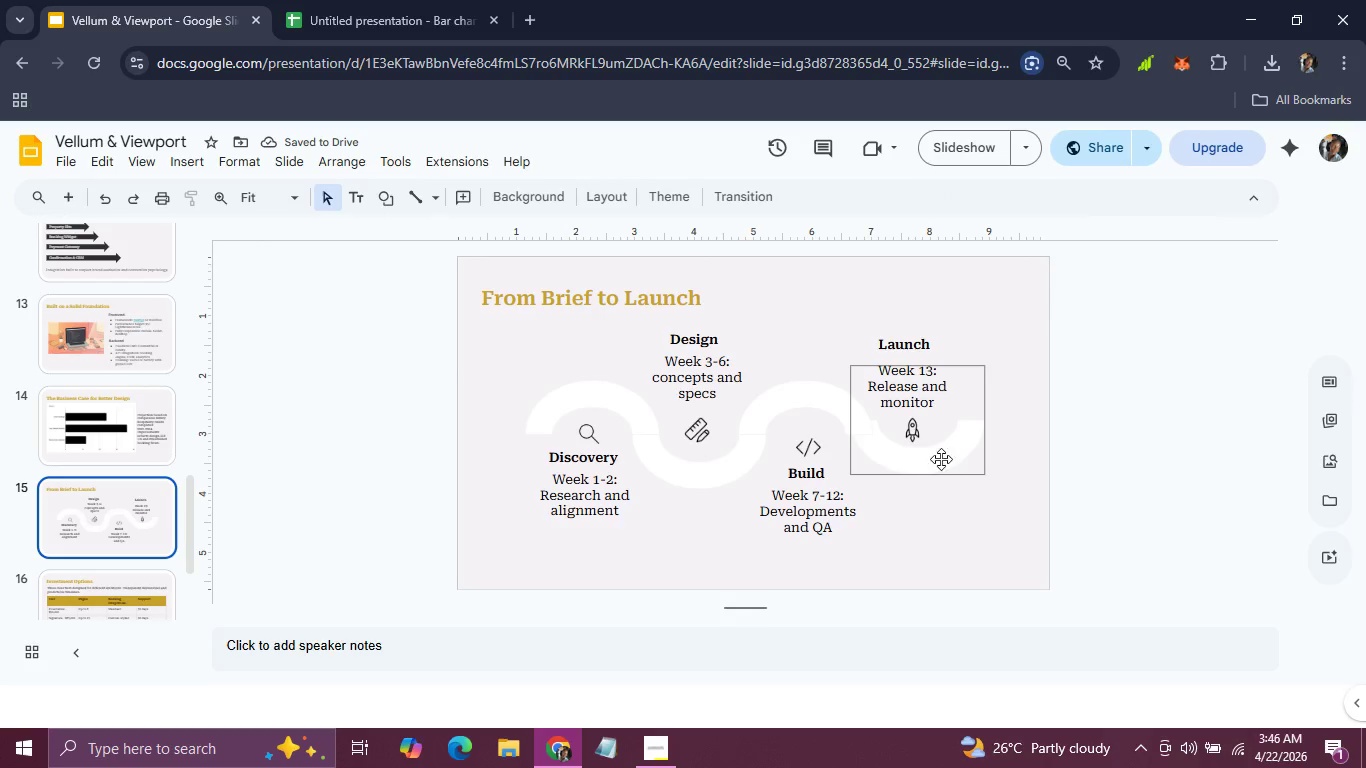 
left_click([941, 456])
 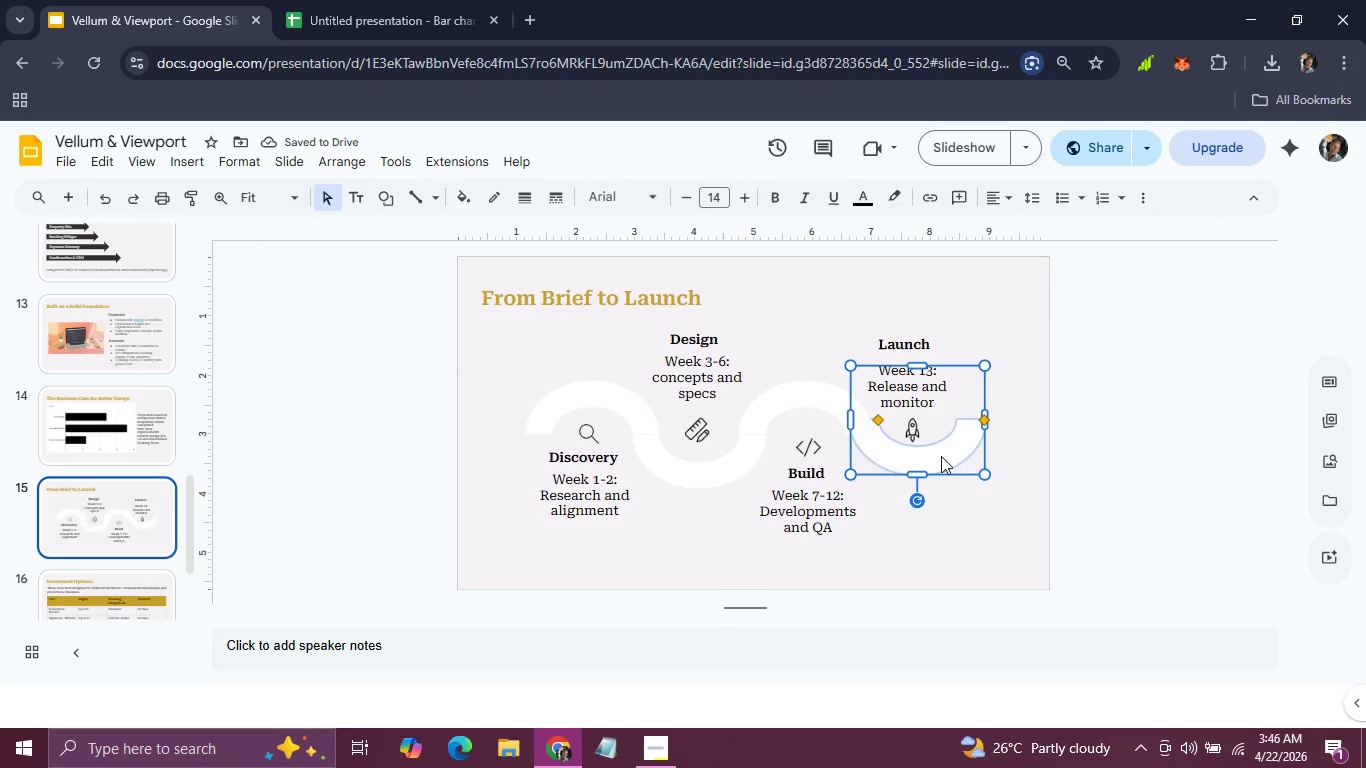 
key(Control+ControlLeft)
 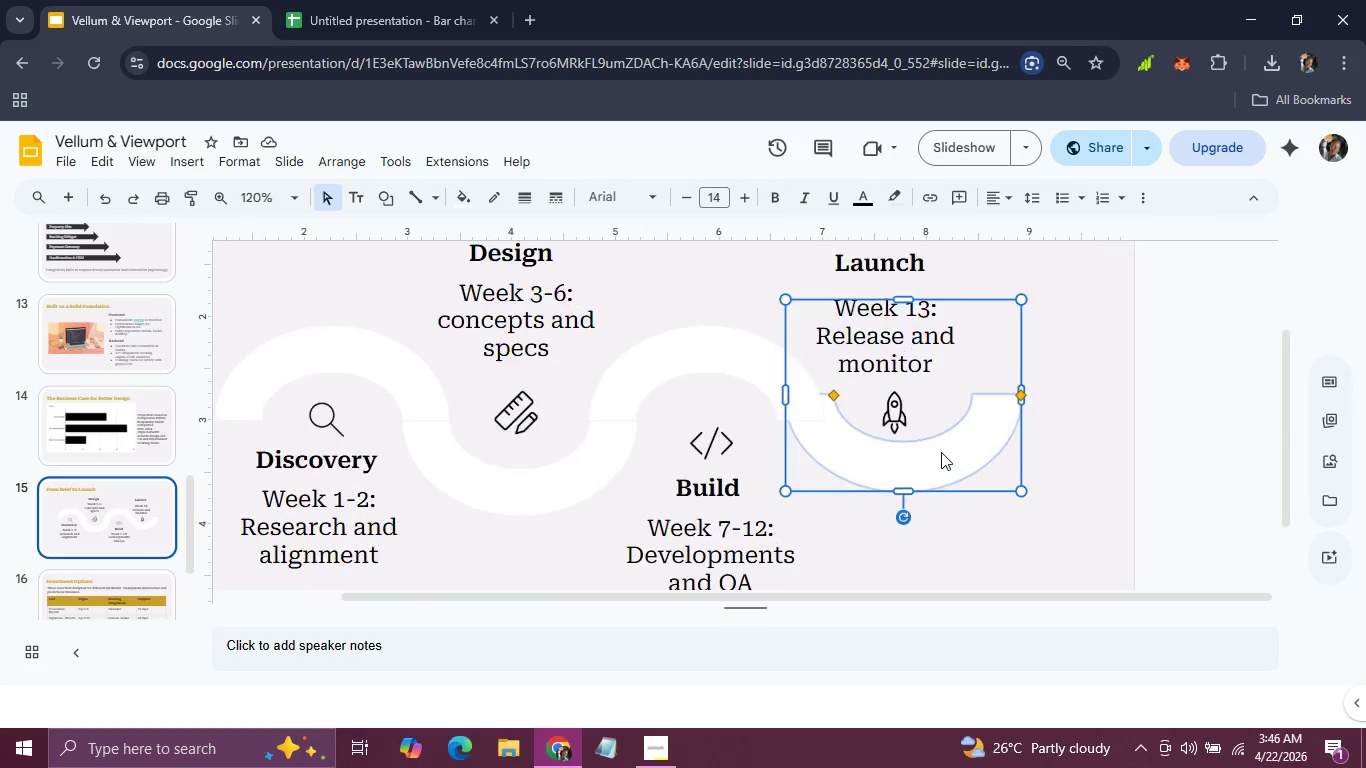 
key(Control+ControlLeft)
 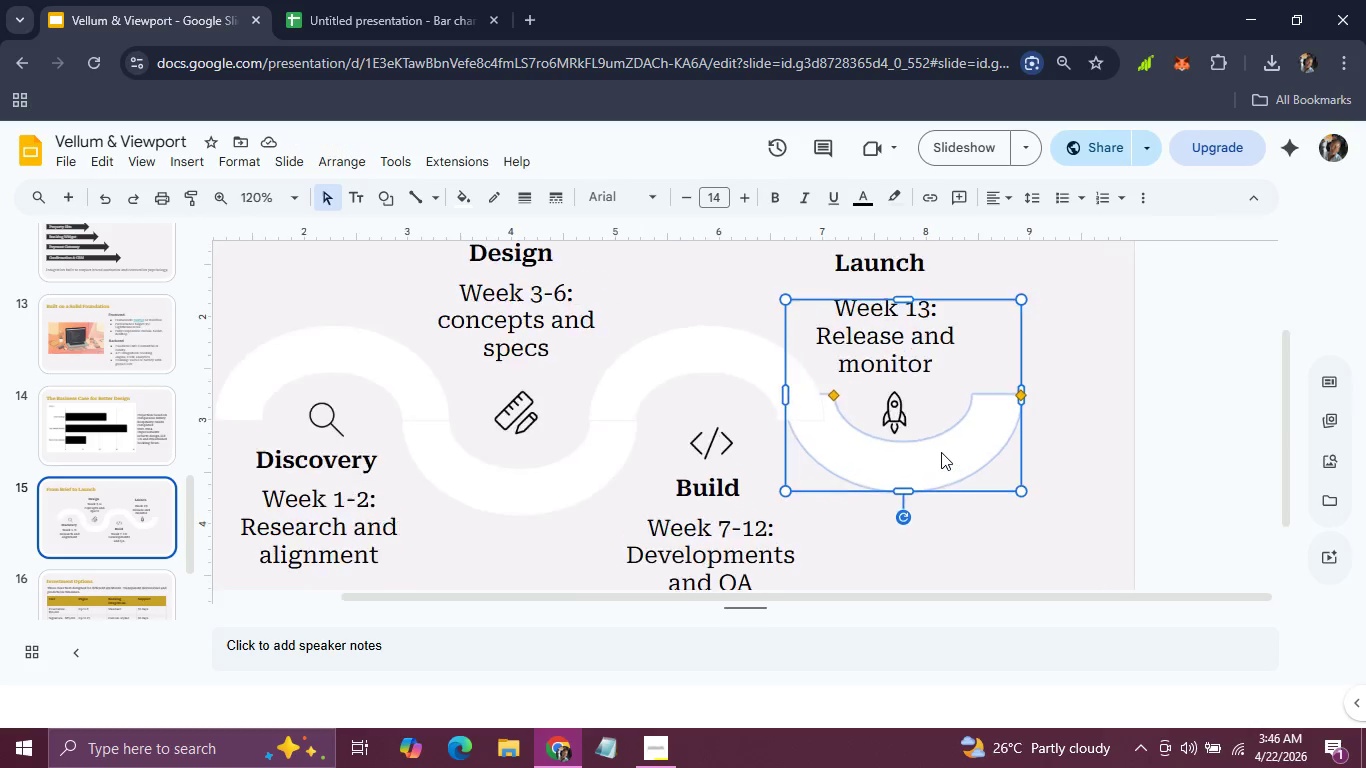 
key(Control+ControlLeft)
 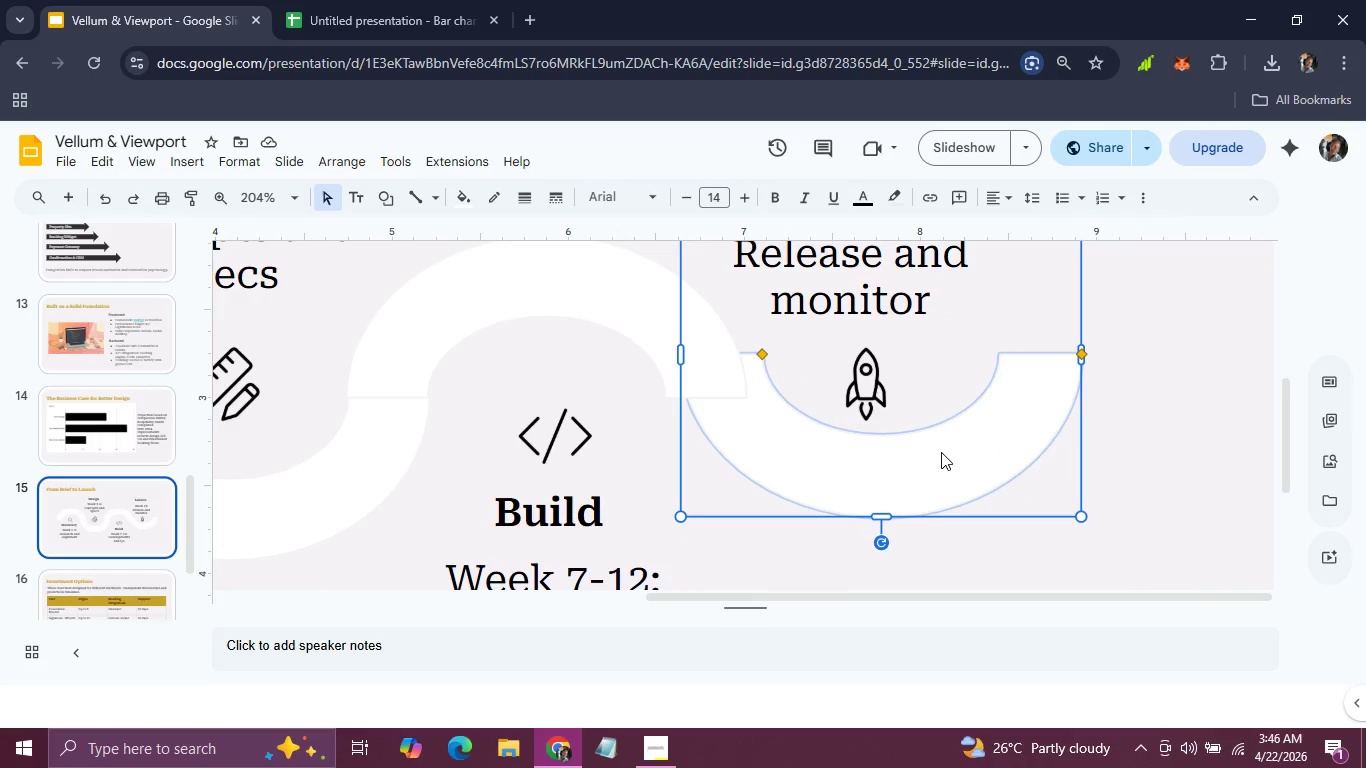 
key(Control+ControlLeft)
 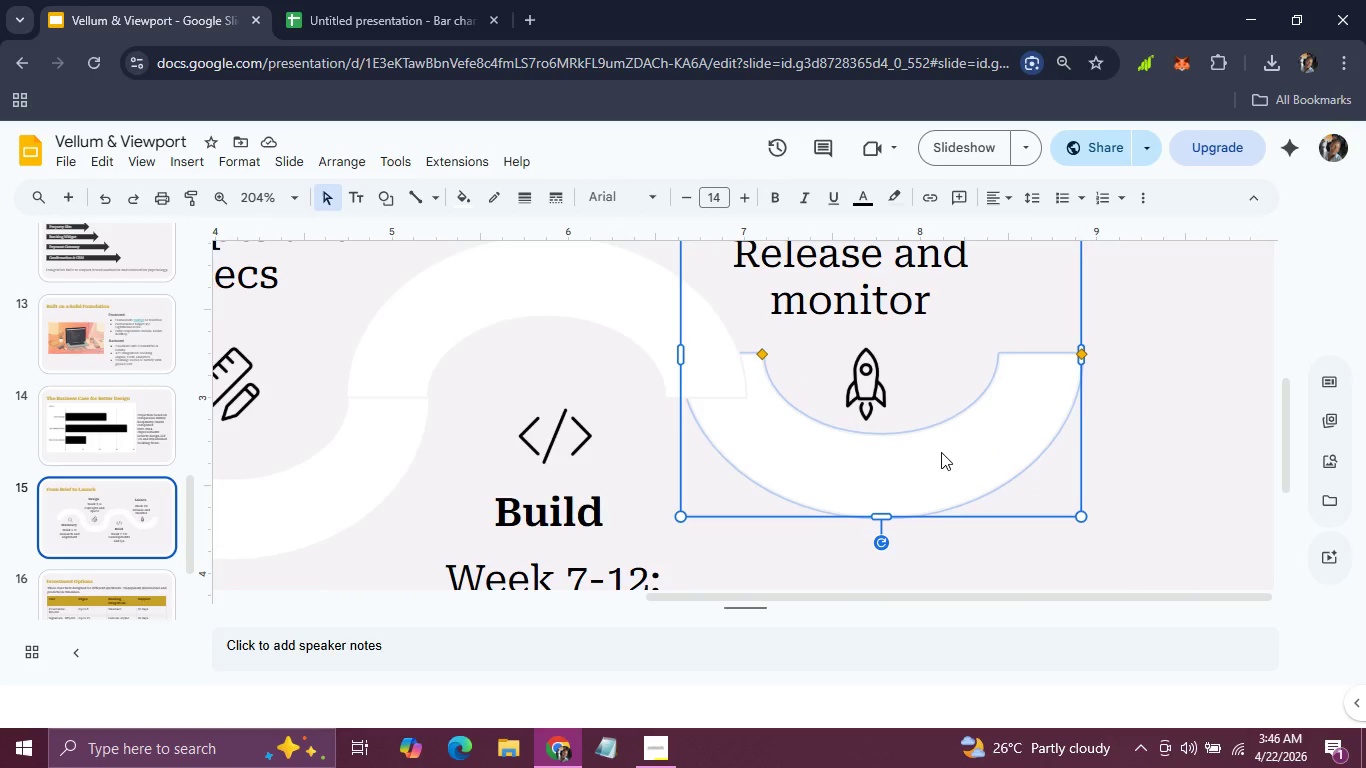 
hold_key(key=ArrowLeft, duration=1.52)
 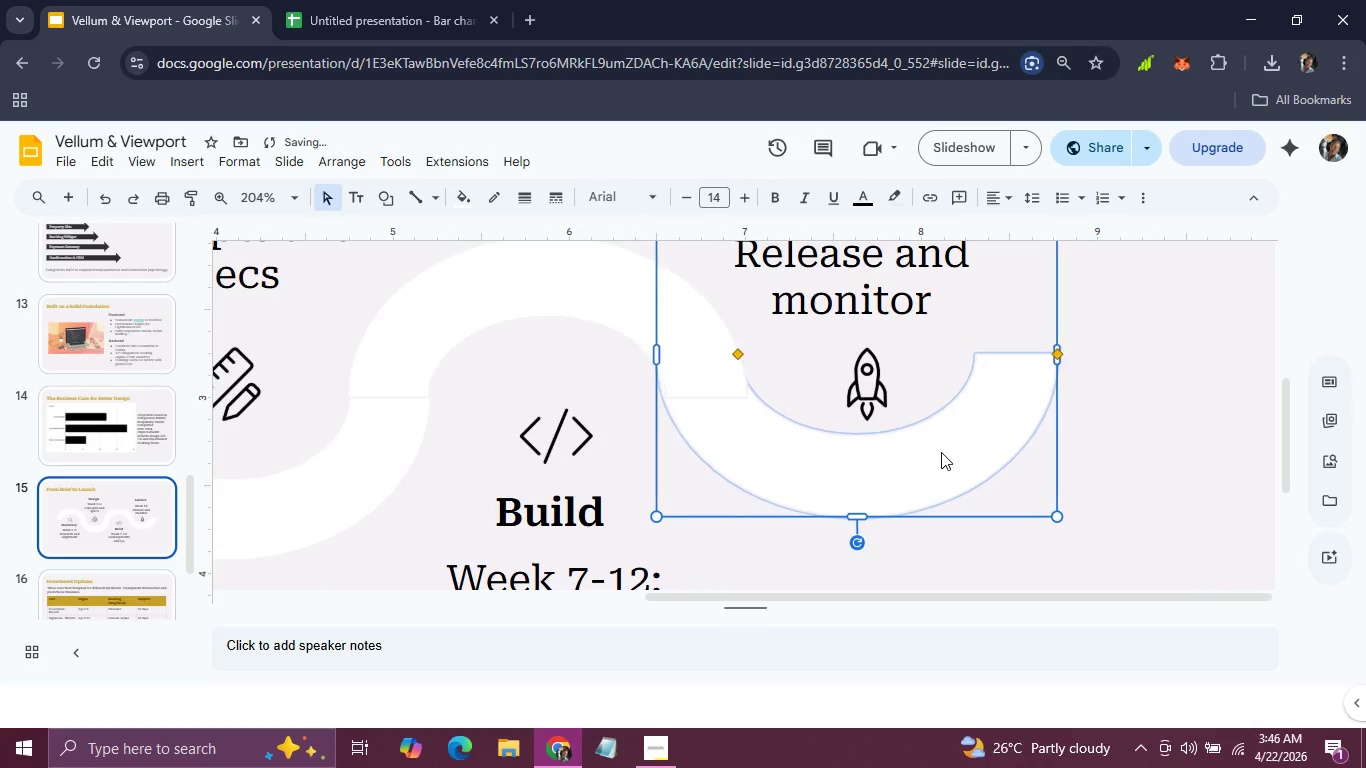 
key(ArrowLeft)
 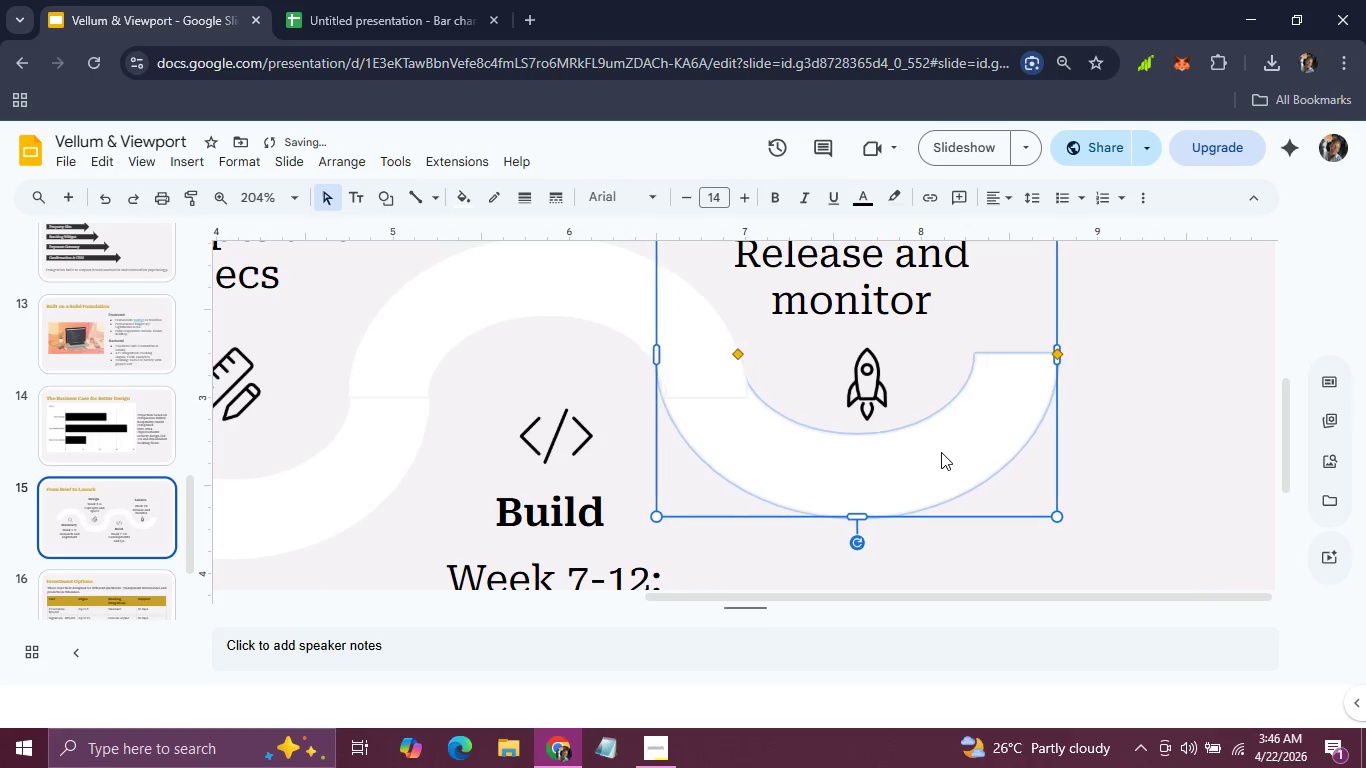 
key(ArrowLeft)
 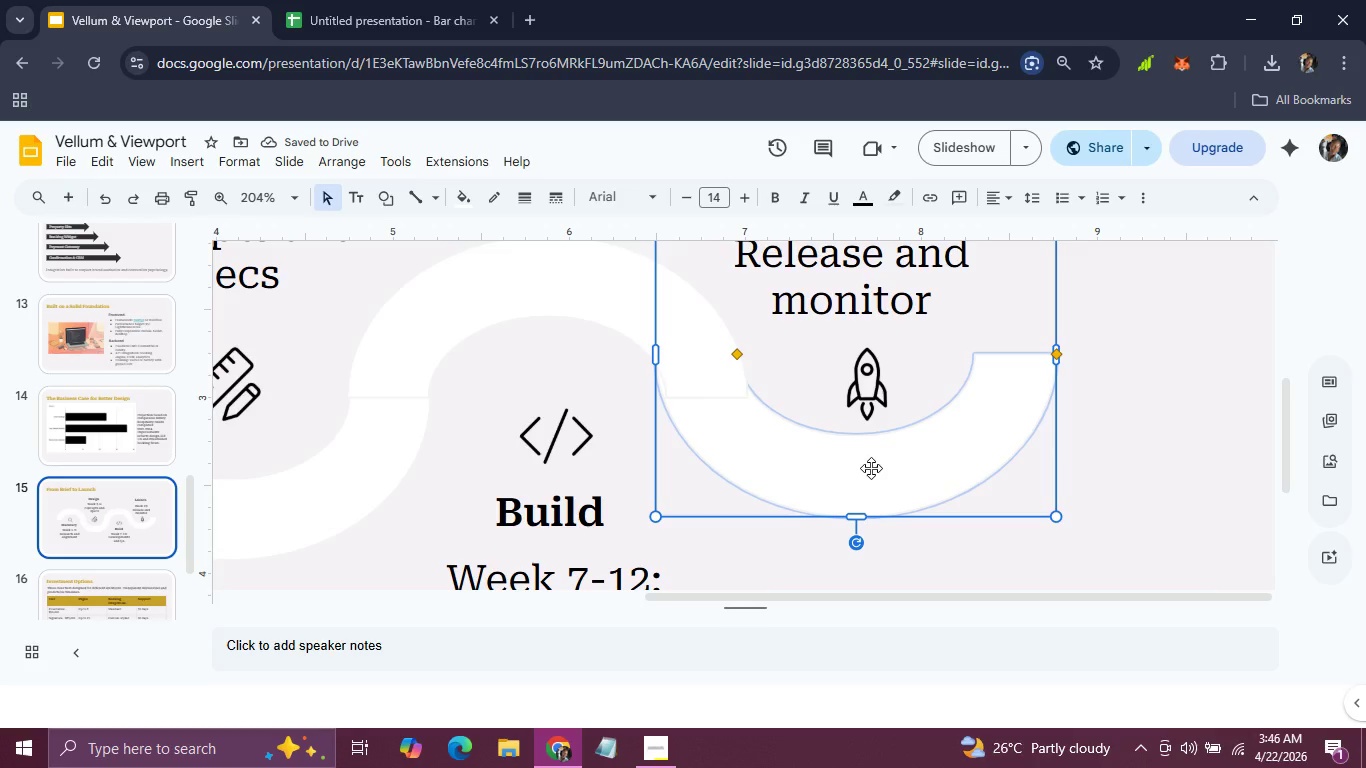 
left_click_drag(start_coordinate=[859, 548], to_coordinate=[843, 551])
 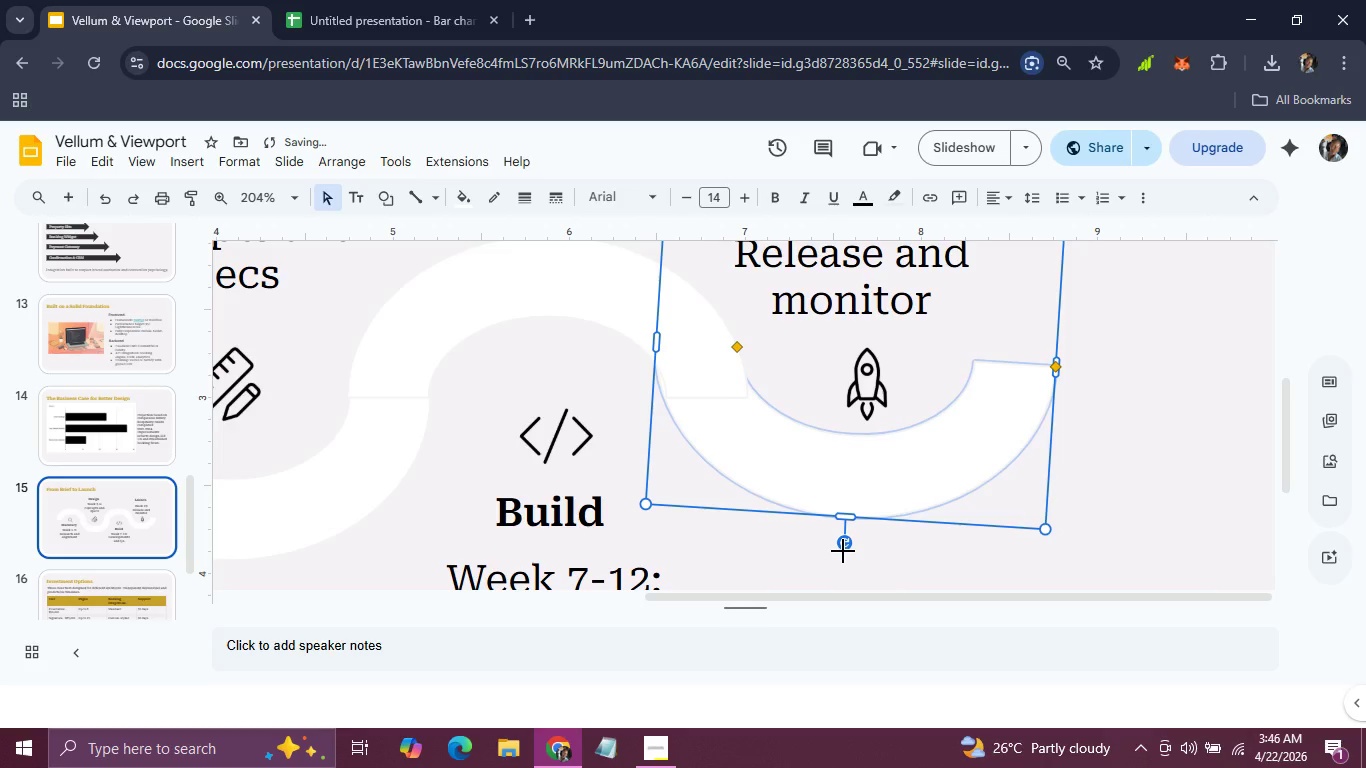 
hold_key(key=ArrowRight, duration=1.06)
 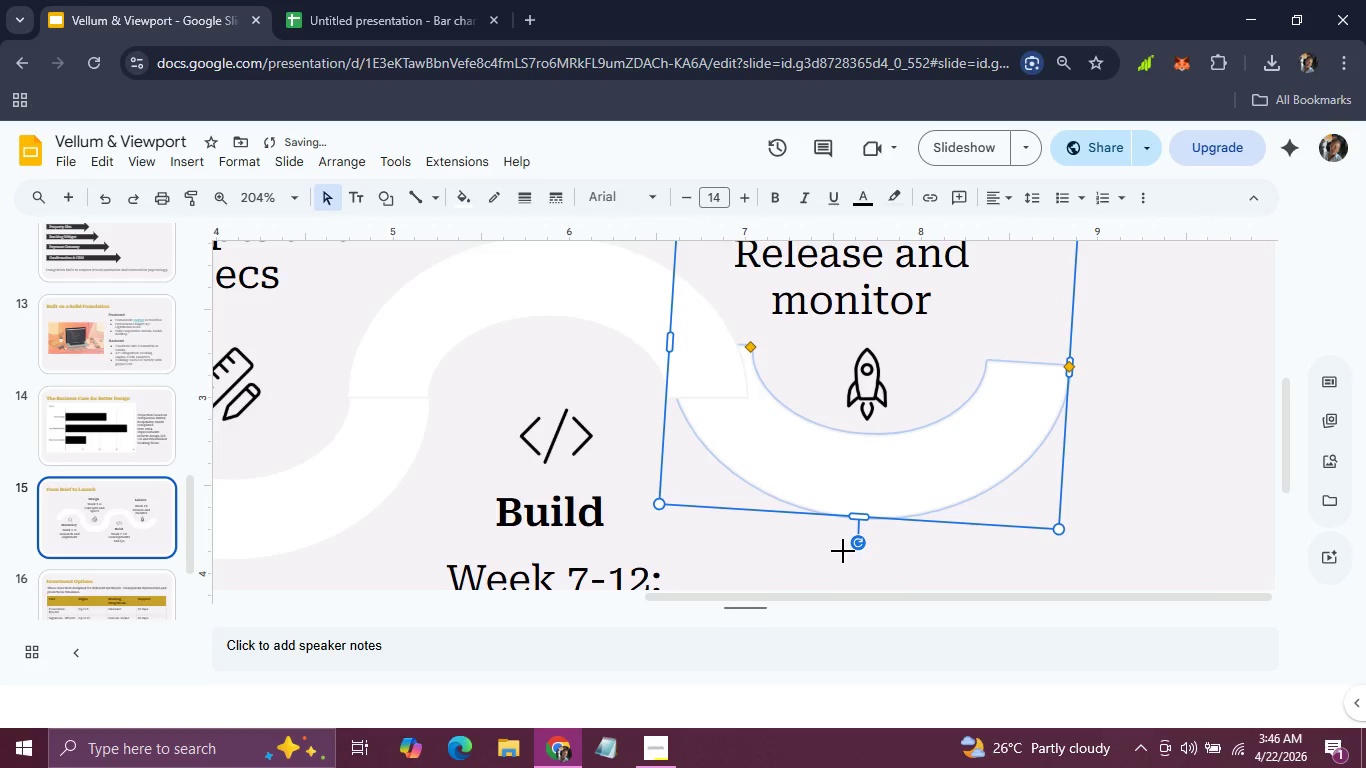 
key(ArrowLeft)
 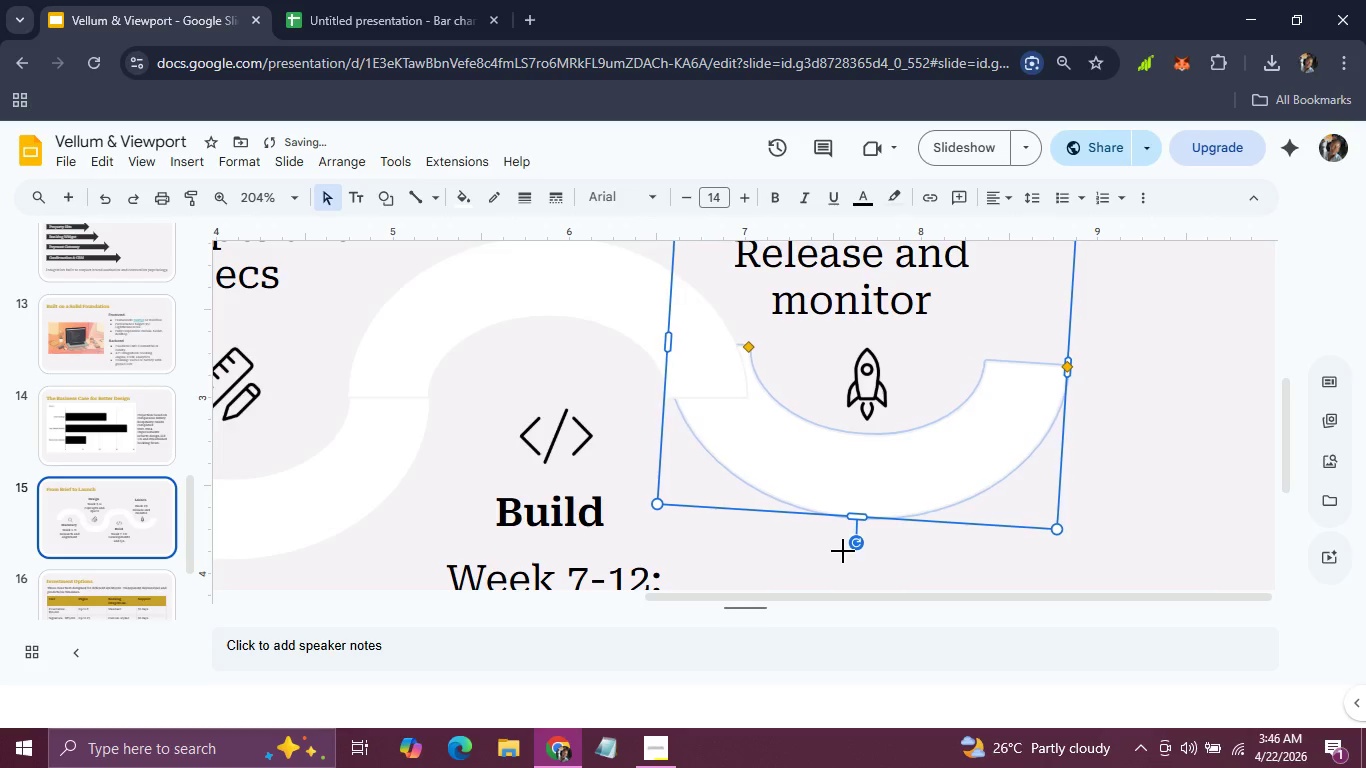 
hold_key(key=ArrowLeft, duration=0.39)
 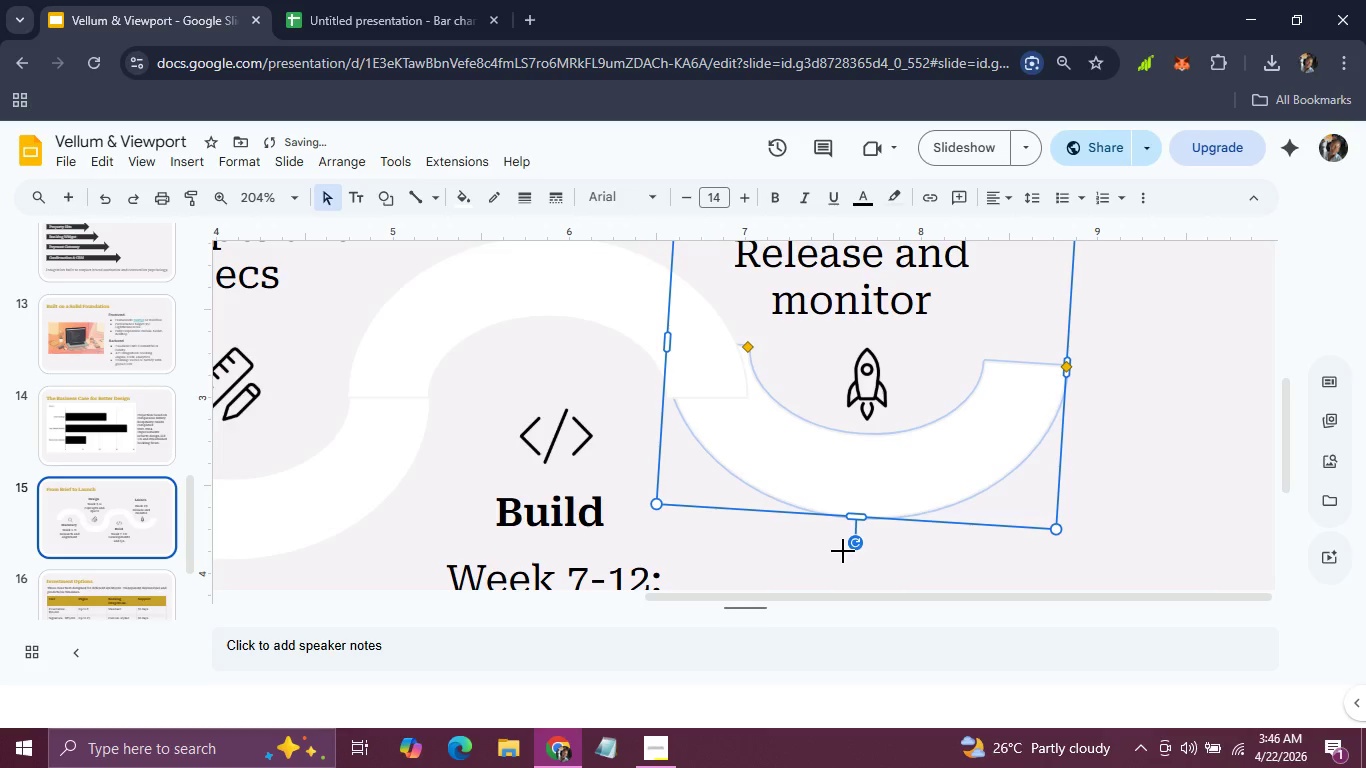 
hold_key(key=ArrowLeft, duration=0.81)
 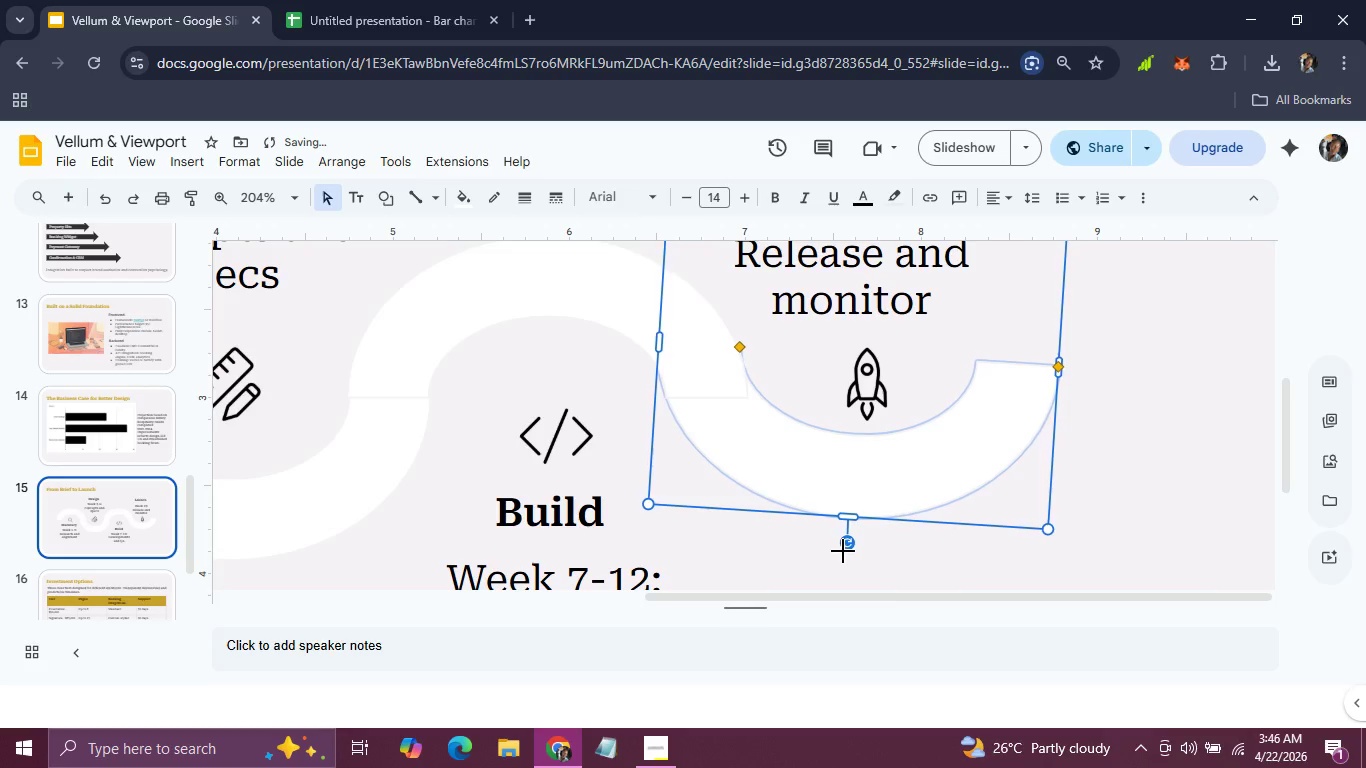 
key(ArrowLeft)
 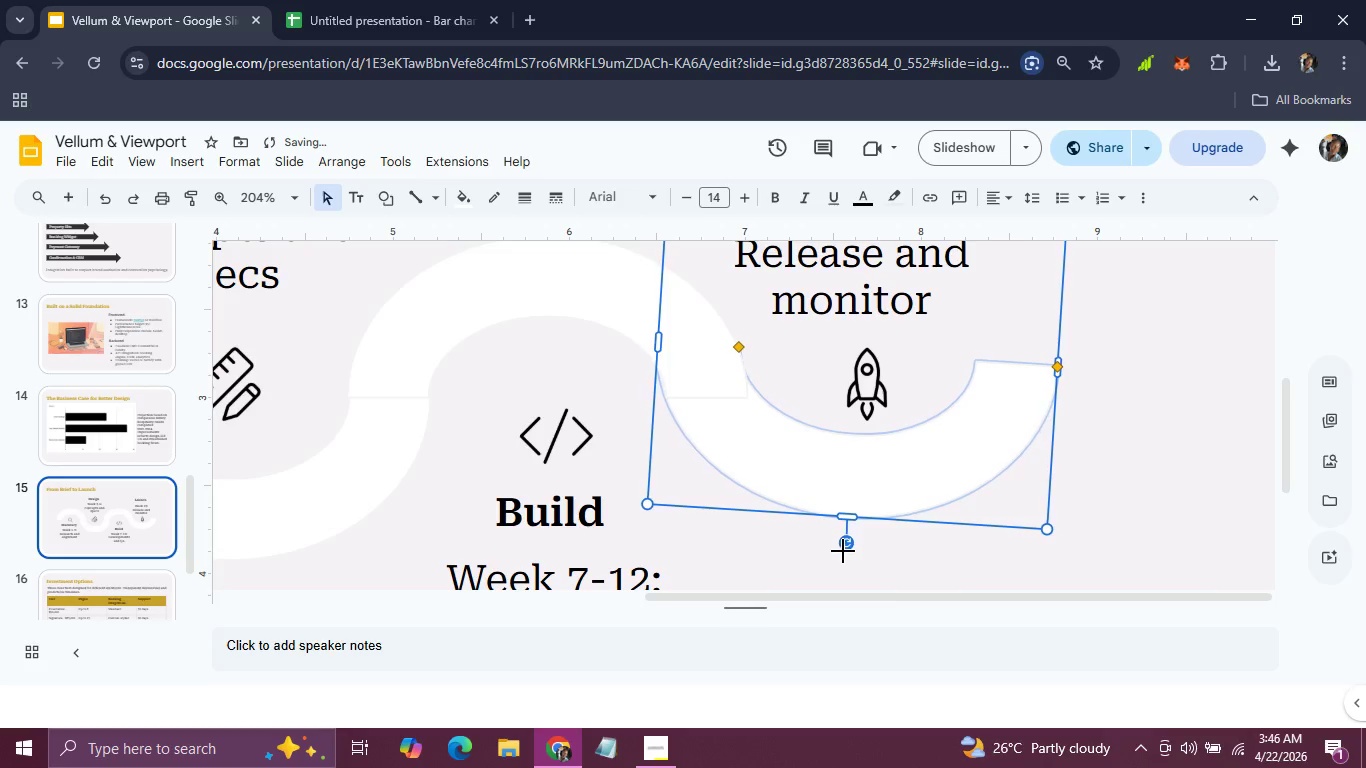 
key(ArrowLeft)
 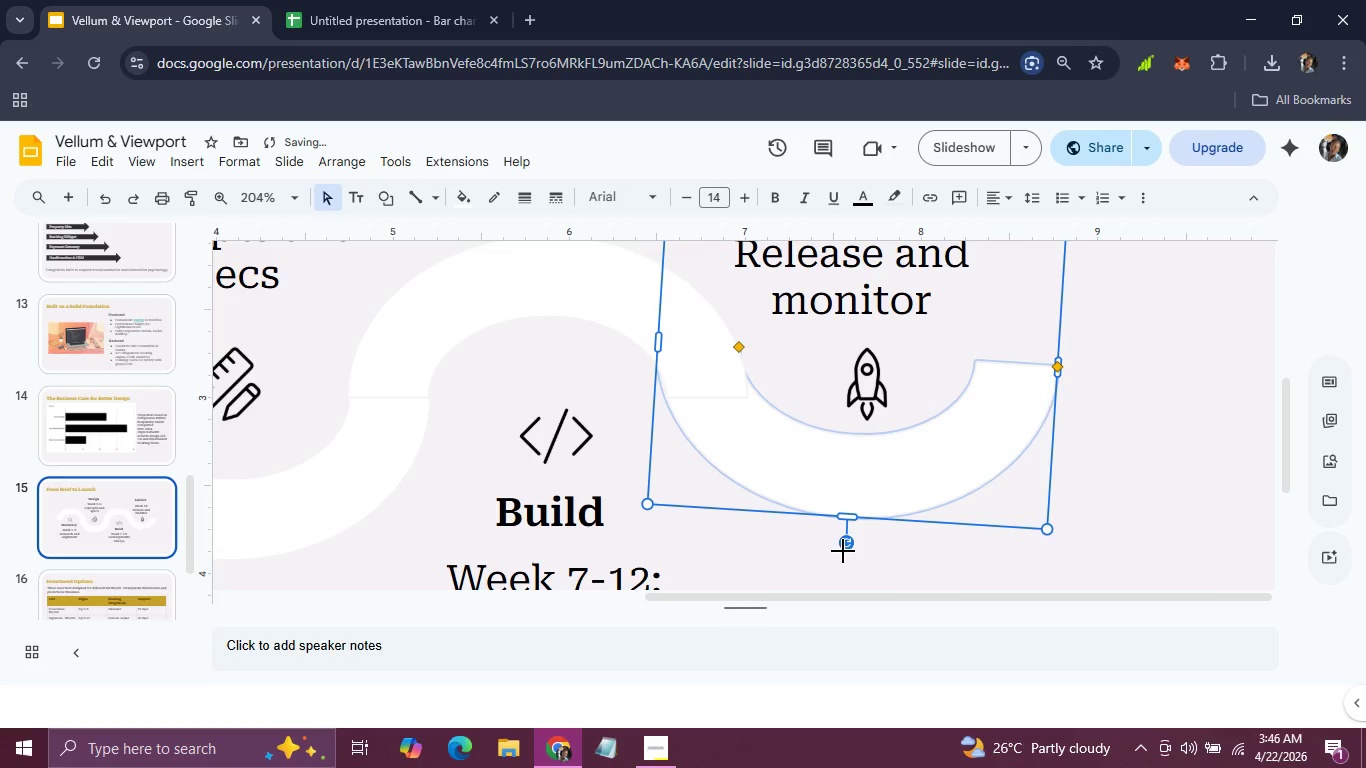 
hold_key(key=ArrowDown, duration=0.78)
 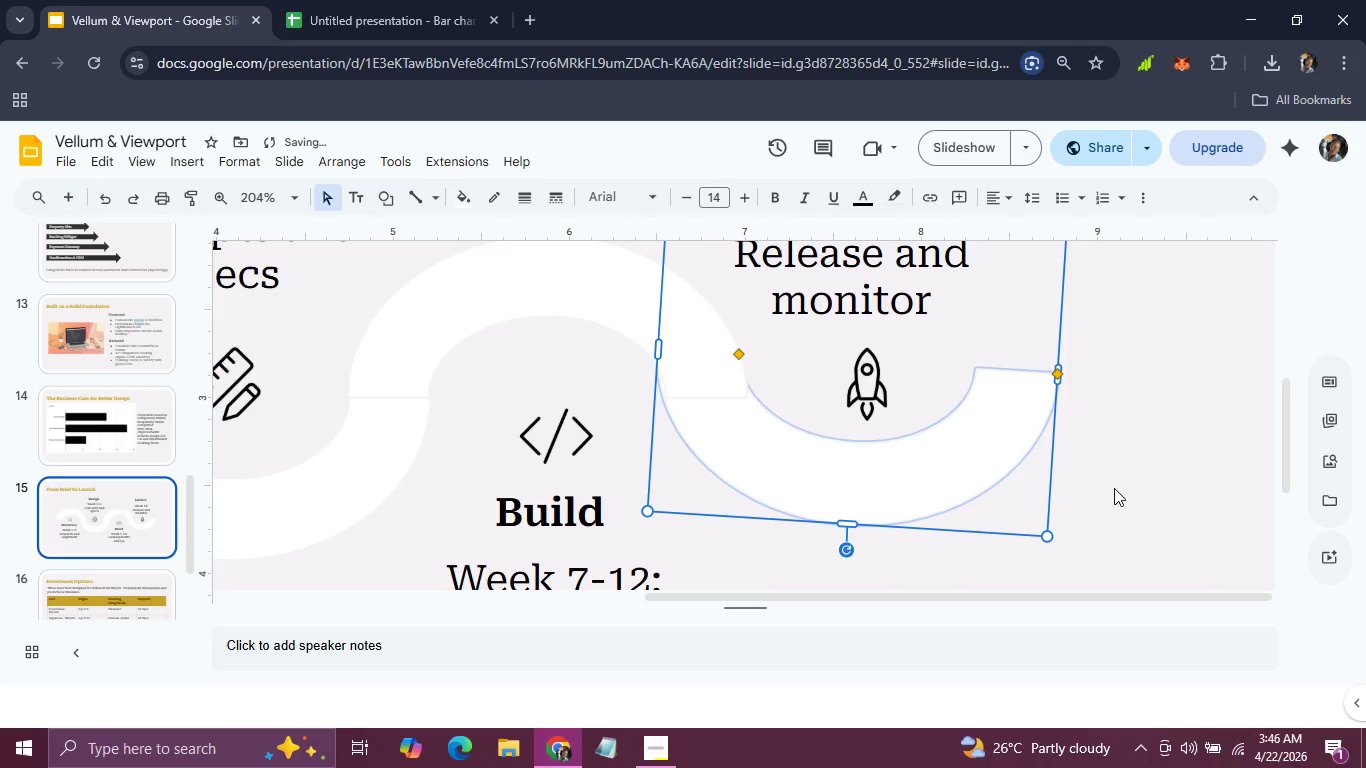 
left_click([1136, 411])
 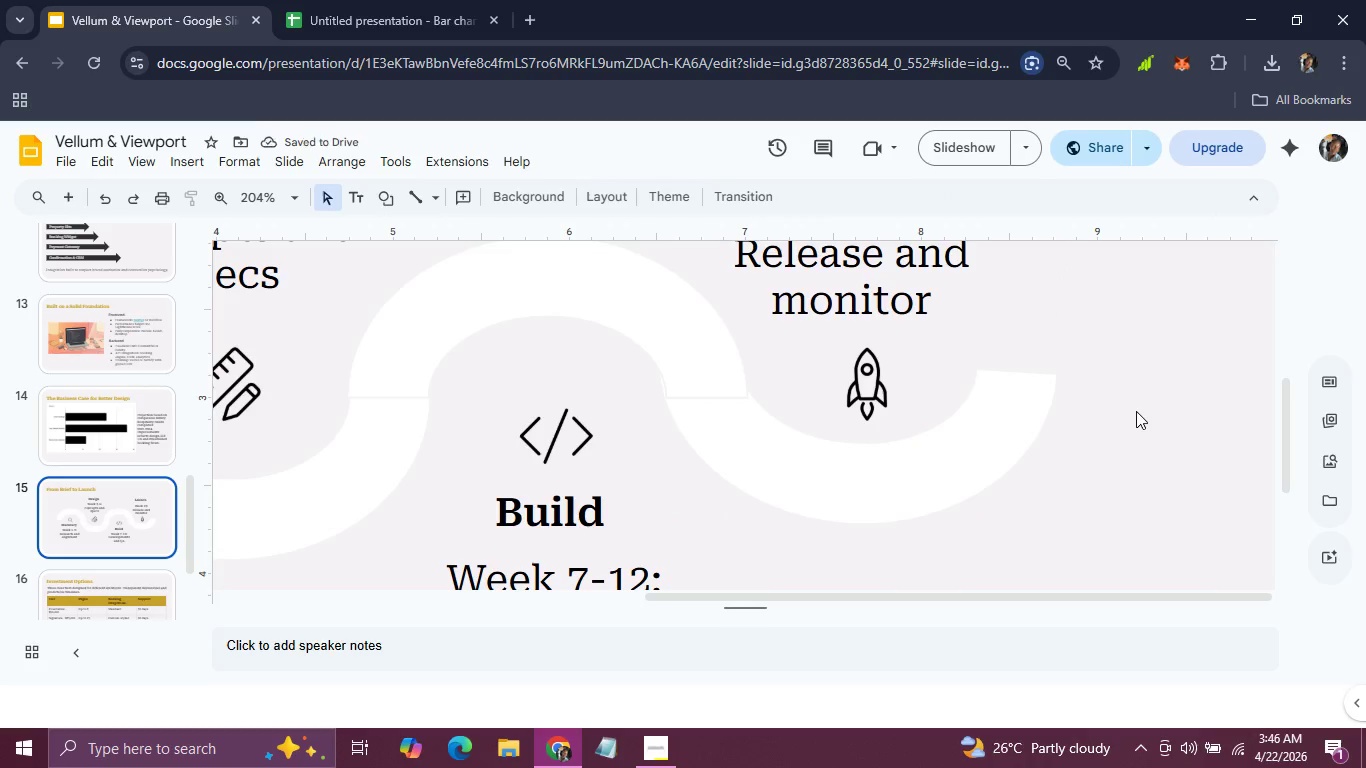 
hold_key(key=ControlLeft, duration=0.34)
 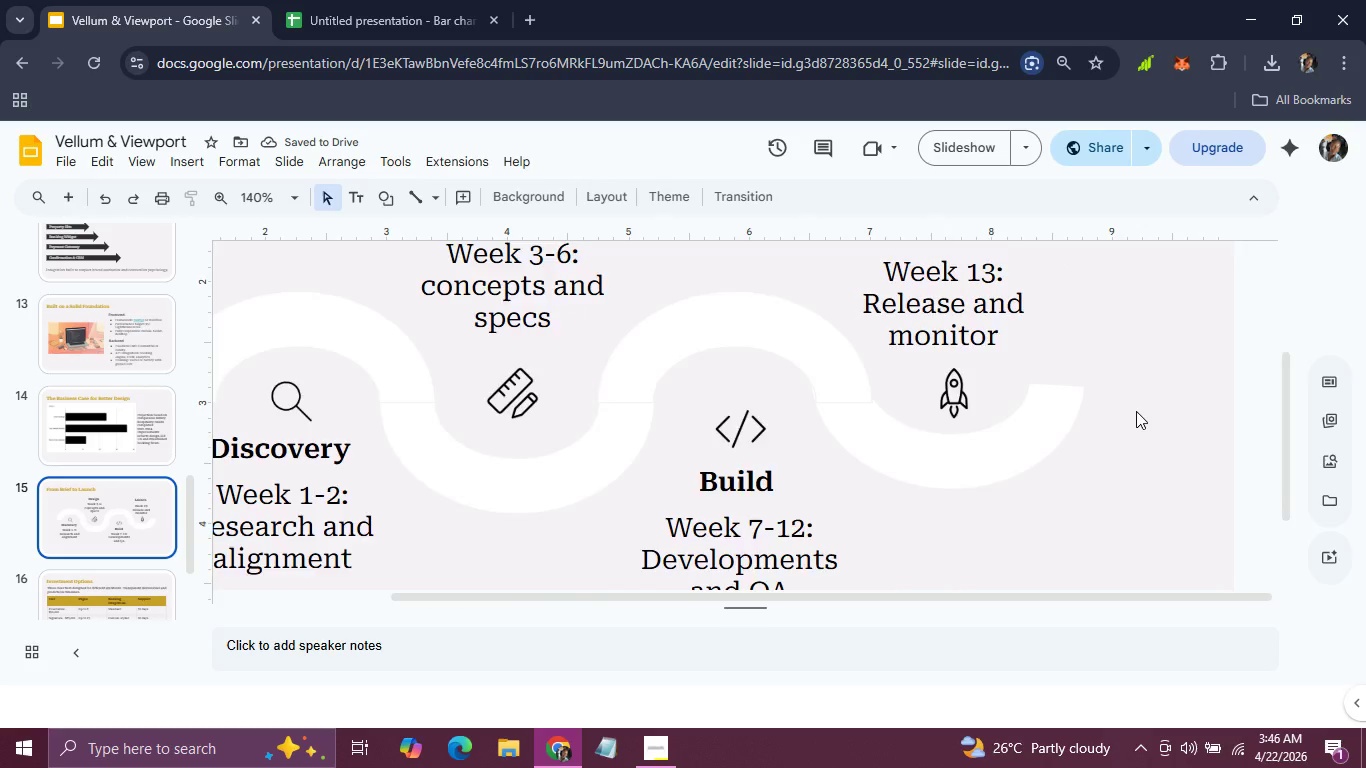 
key(Control+ControlLeft)
 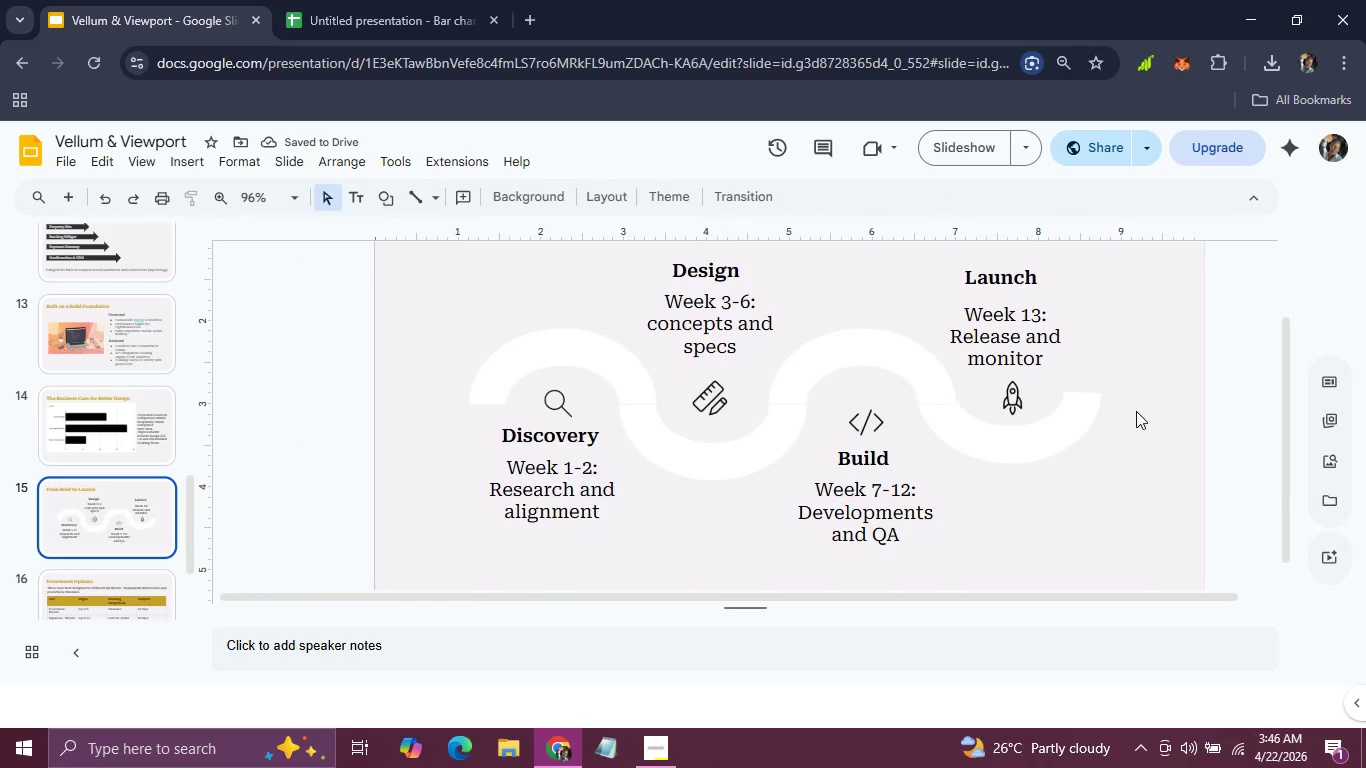 
hold_key(key=ControlLeft, duration=0.33)
 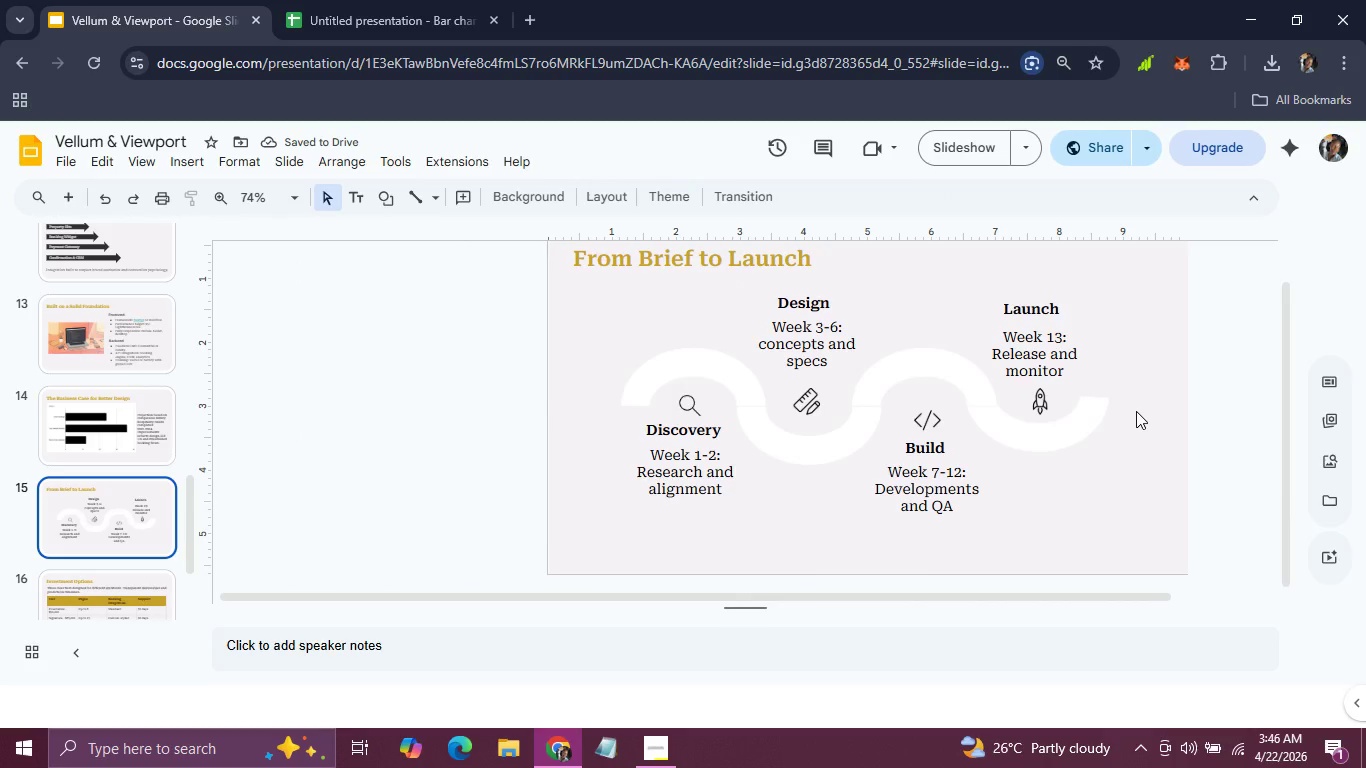 
key(Control+ControlLeft)
 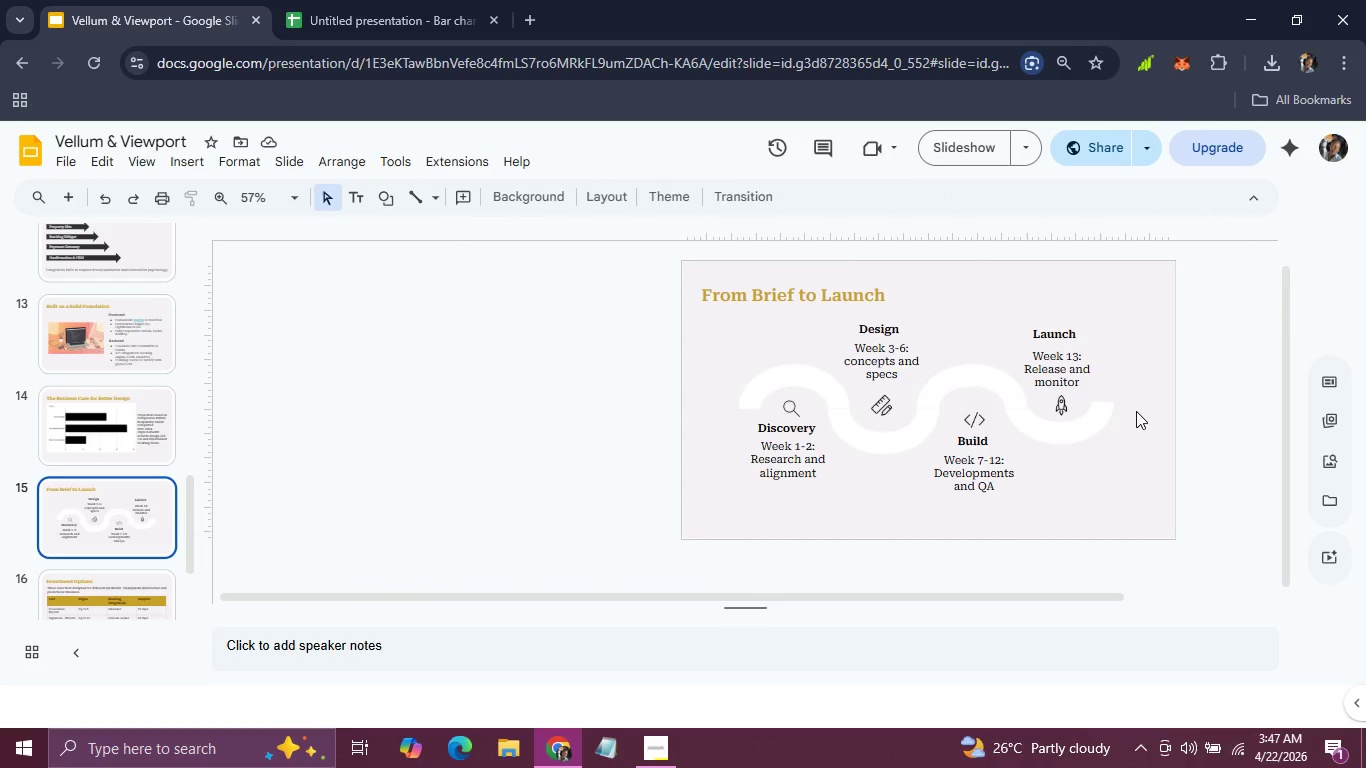 
key(Control+ControlLeft)
 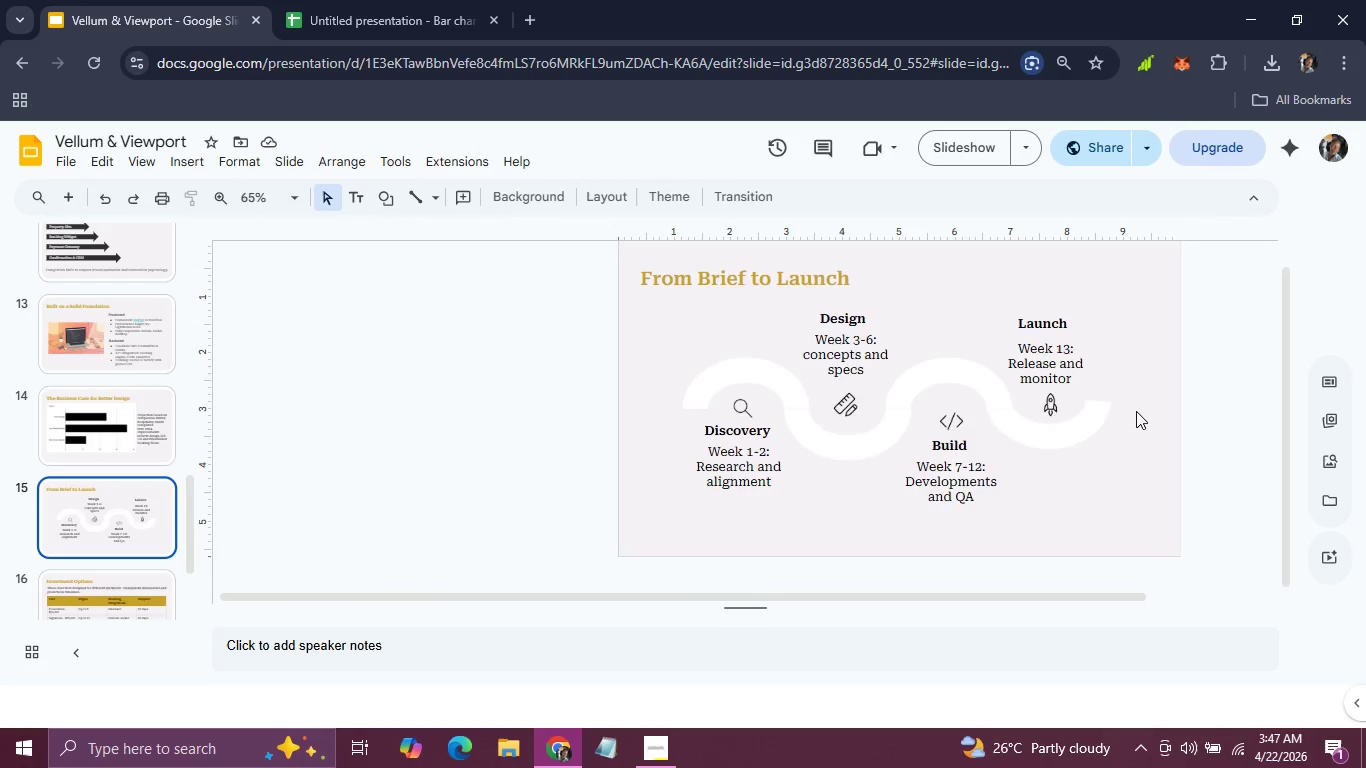 
key(Control+ControlLeft)
 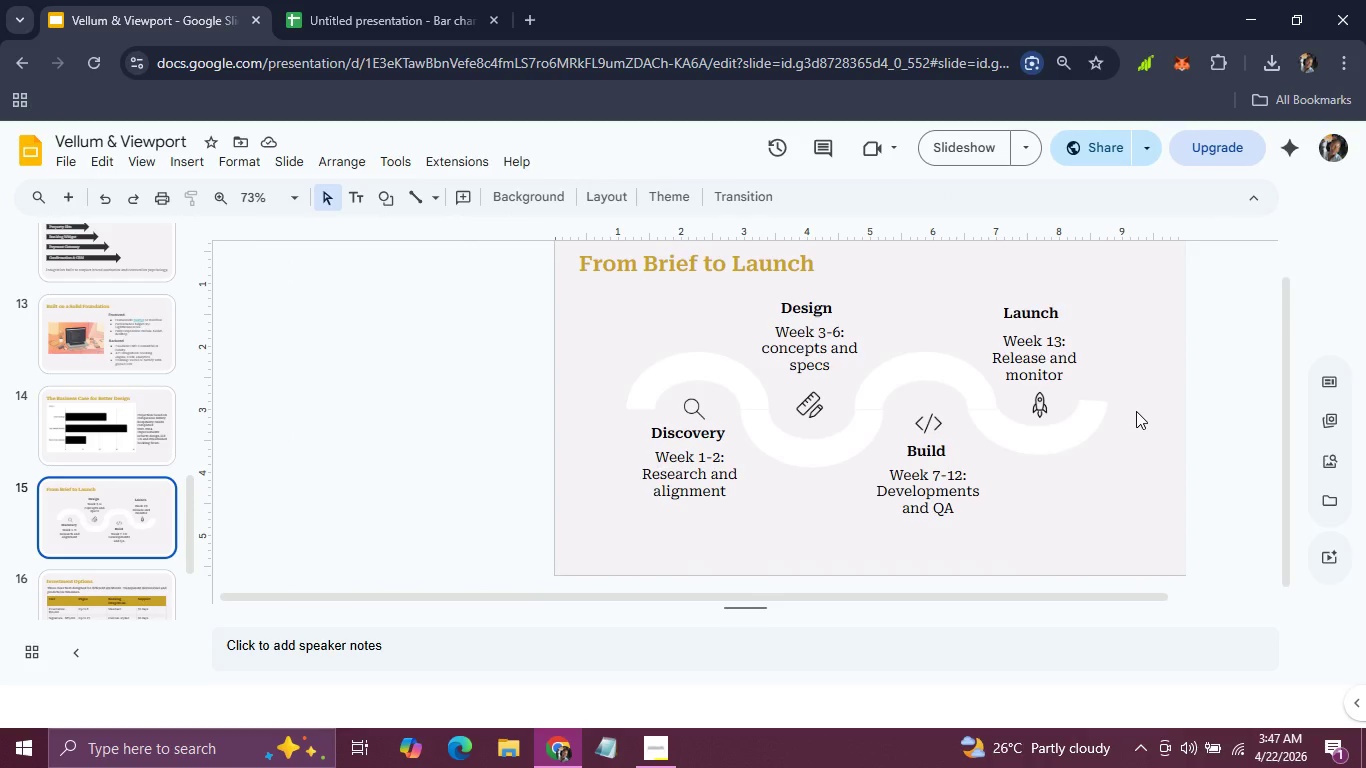 
key(Control+ControlLeft)
 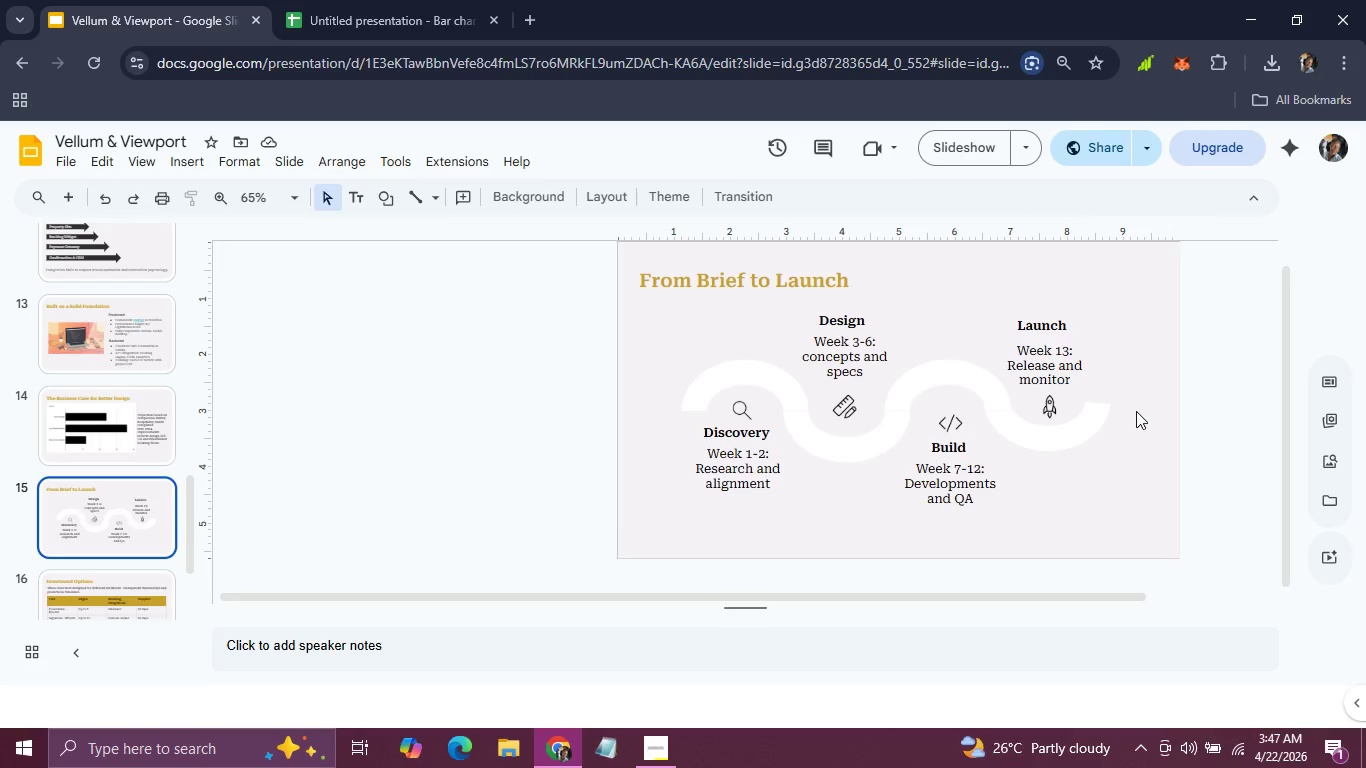 
scroll: coordinate [1129, 411], scroll_direction: down, amount: 1.0
 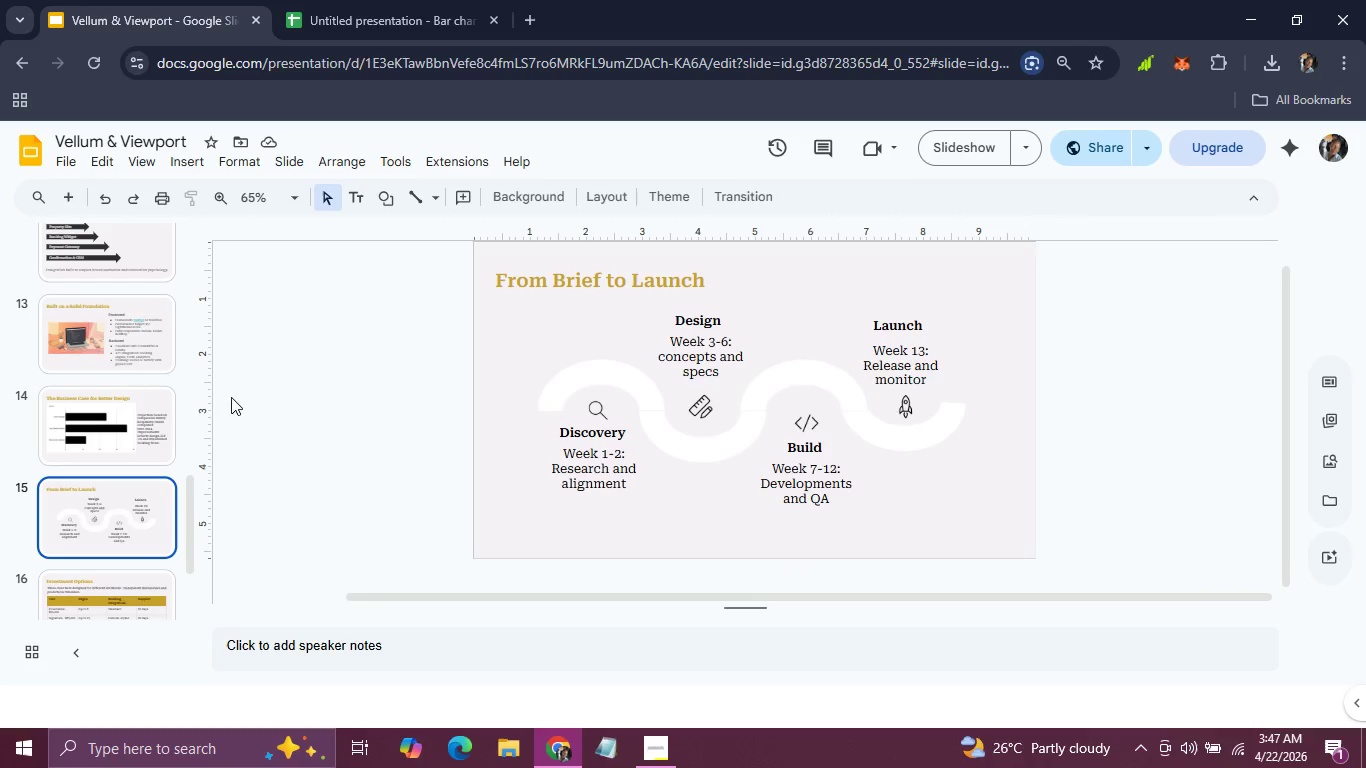 
left_click([130, 416])
 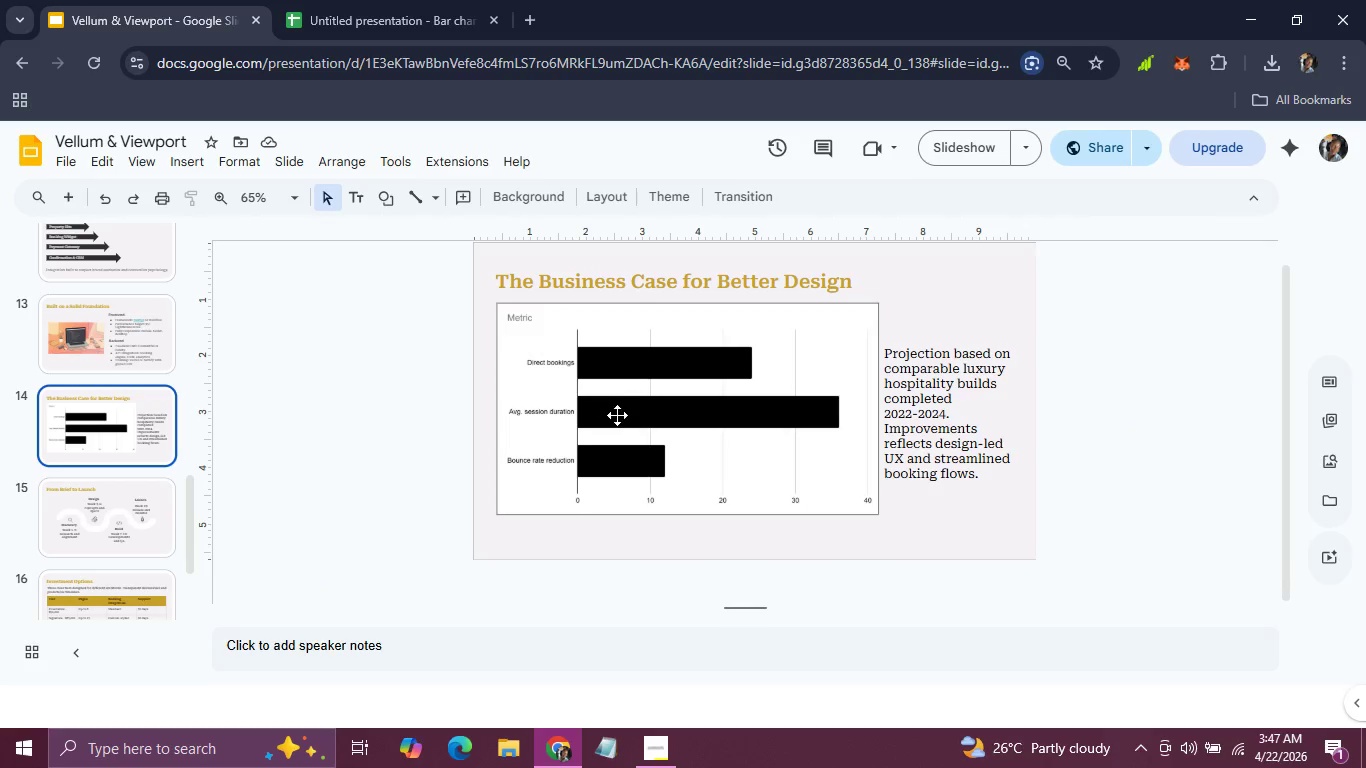 
left_click([617, 415])
 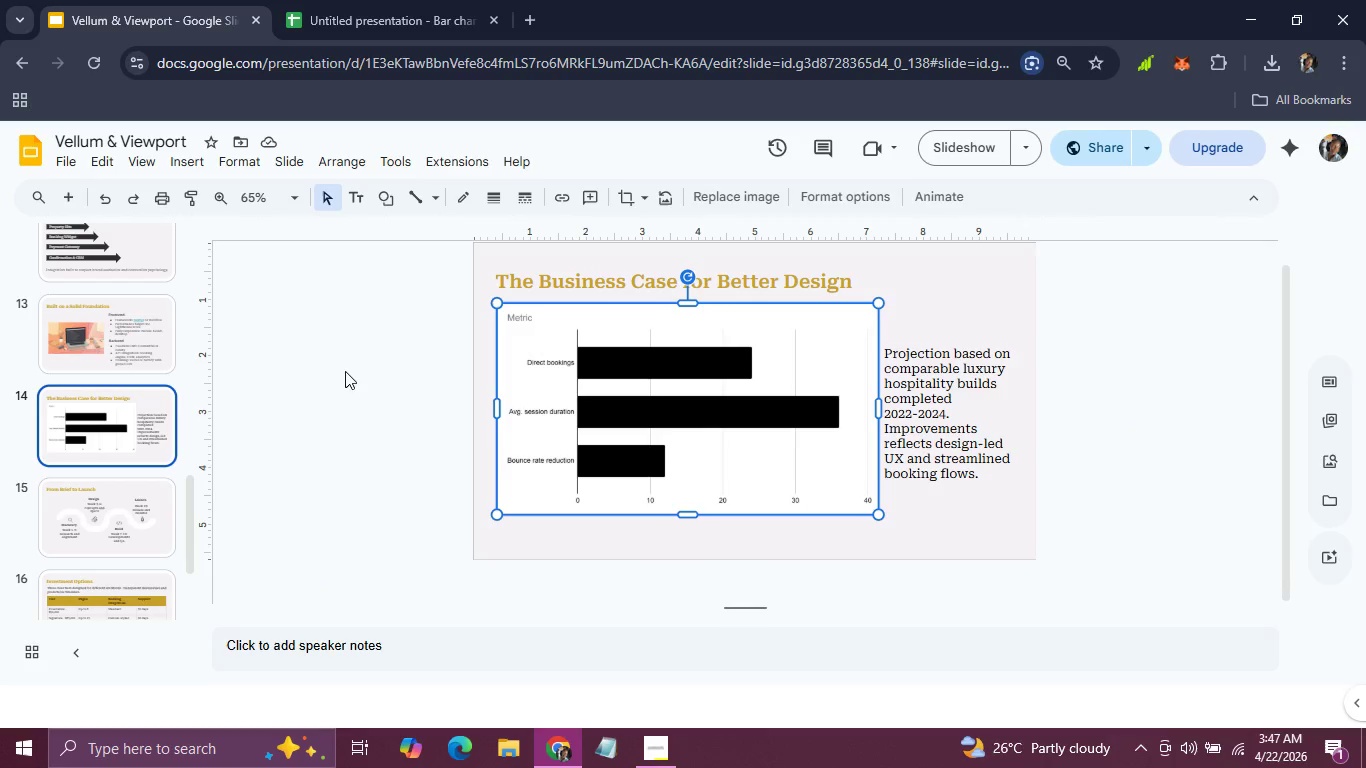 
left_click([115, 504])
 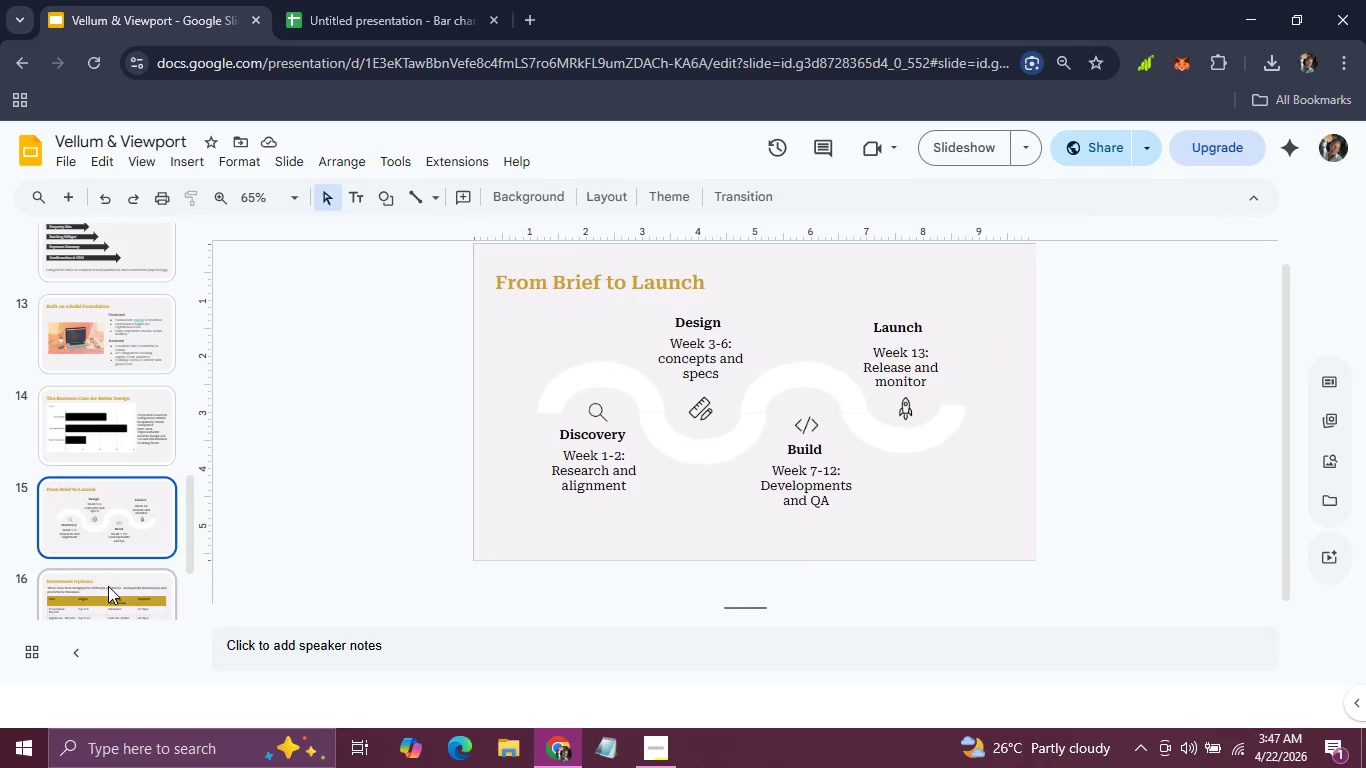 
left_click([108, 586])
 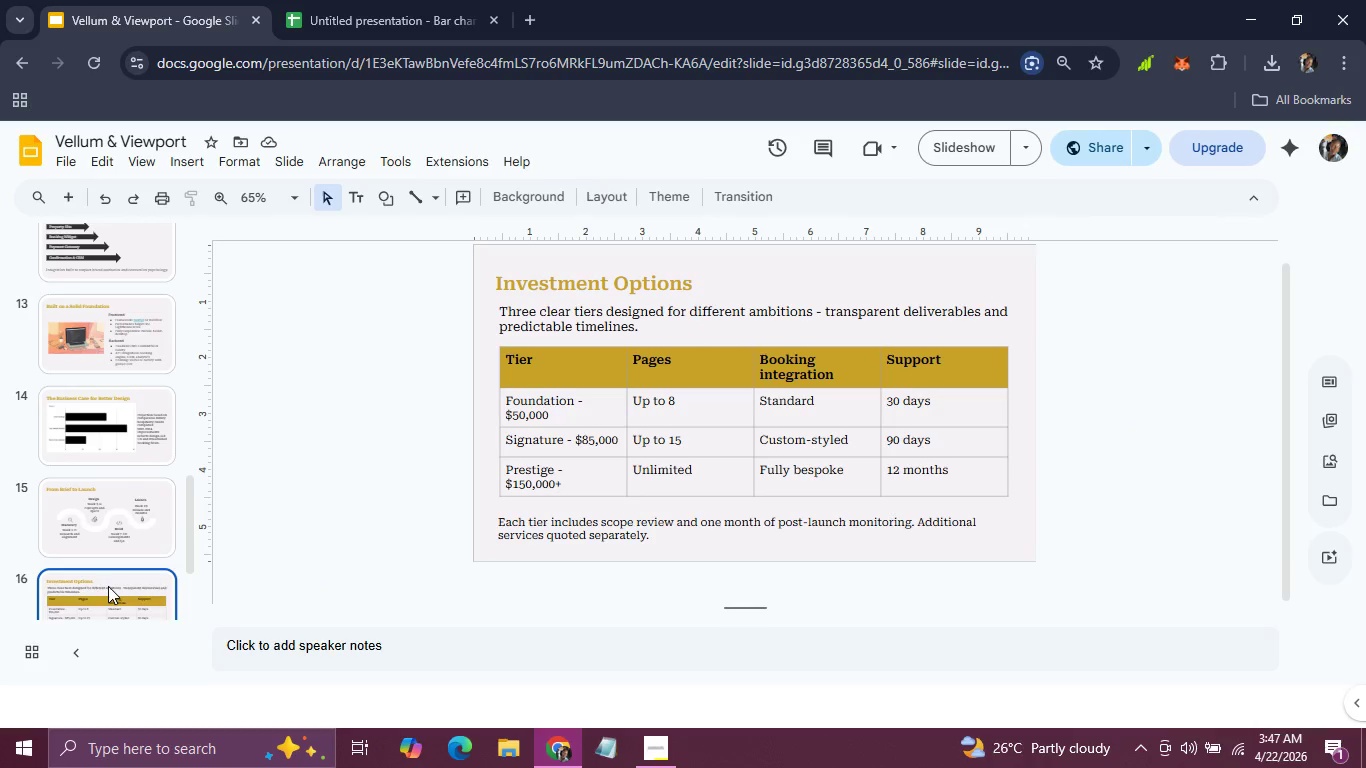 
scroll: coordinate [108, 586], scroll_direction: down, amount: 3.0
 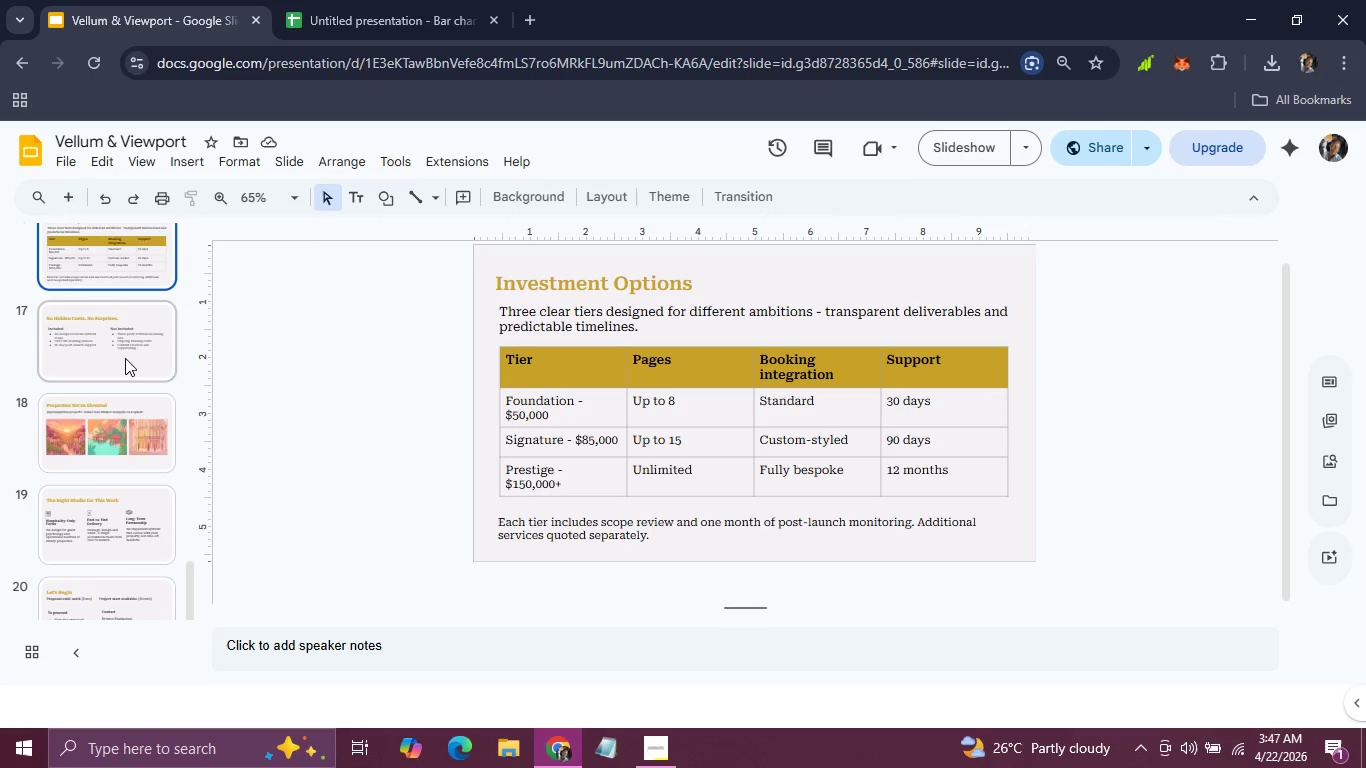 
left_click([125, 352])
 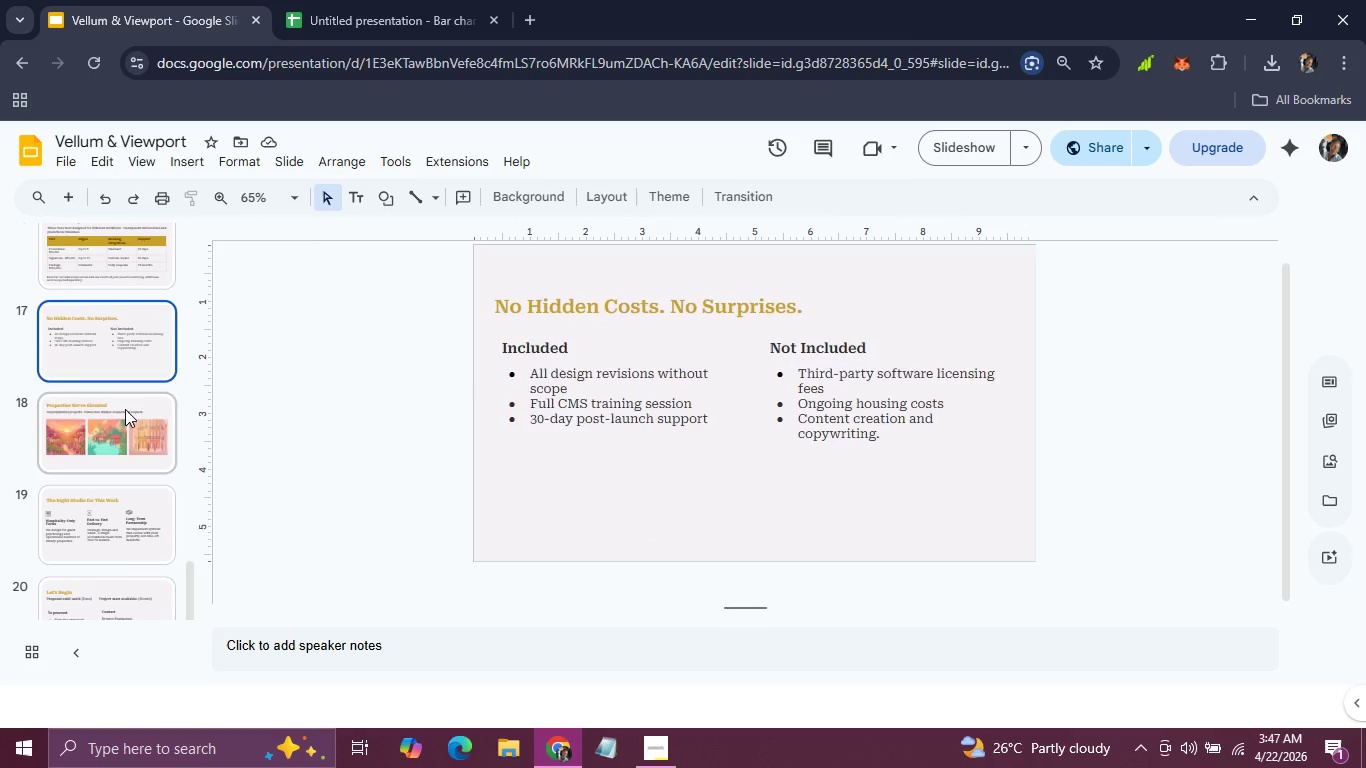 
left_click([125, 409])
 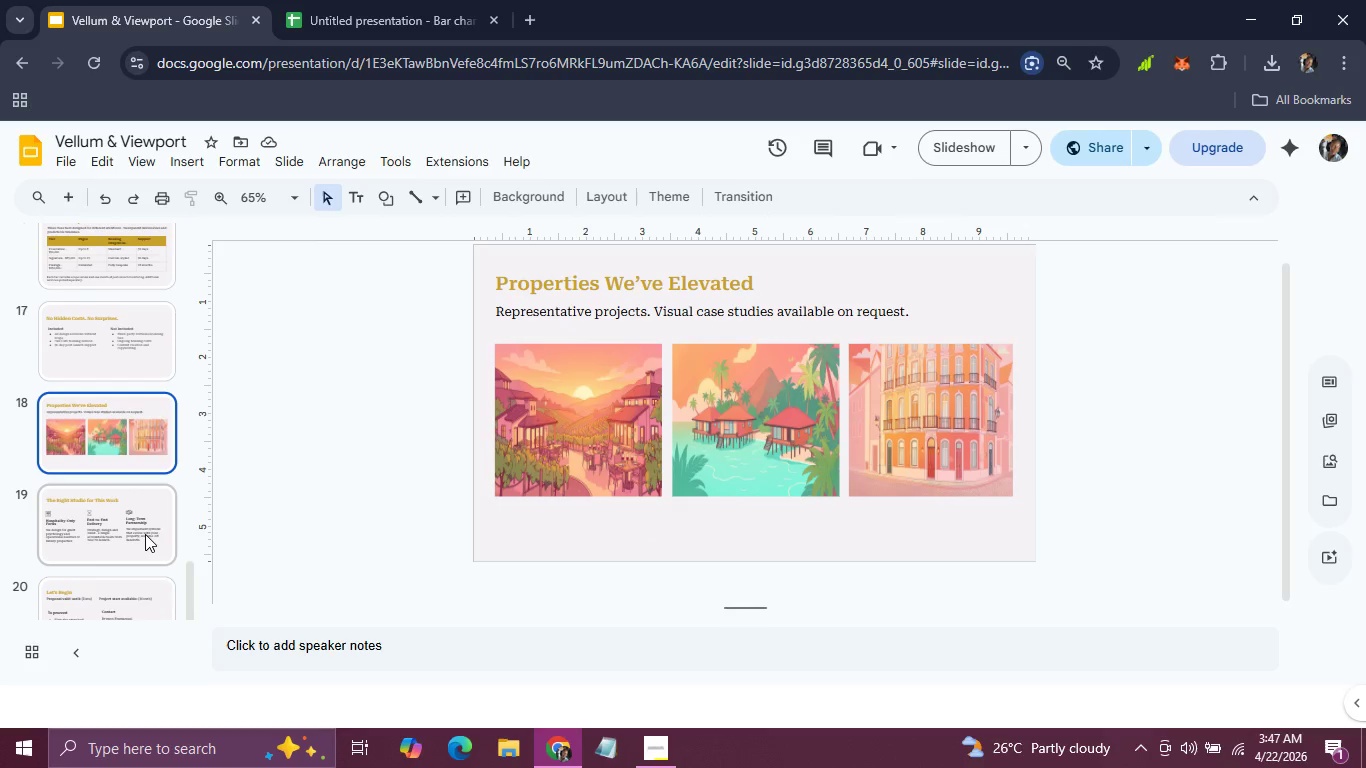 
left_click([145, 534])
 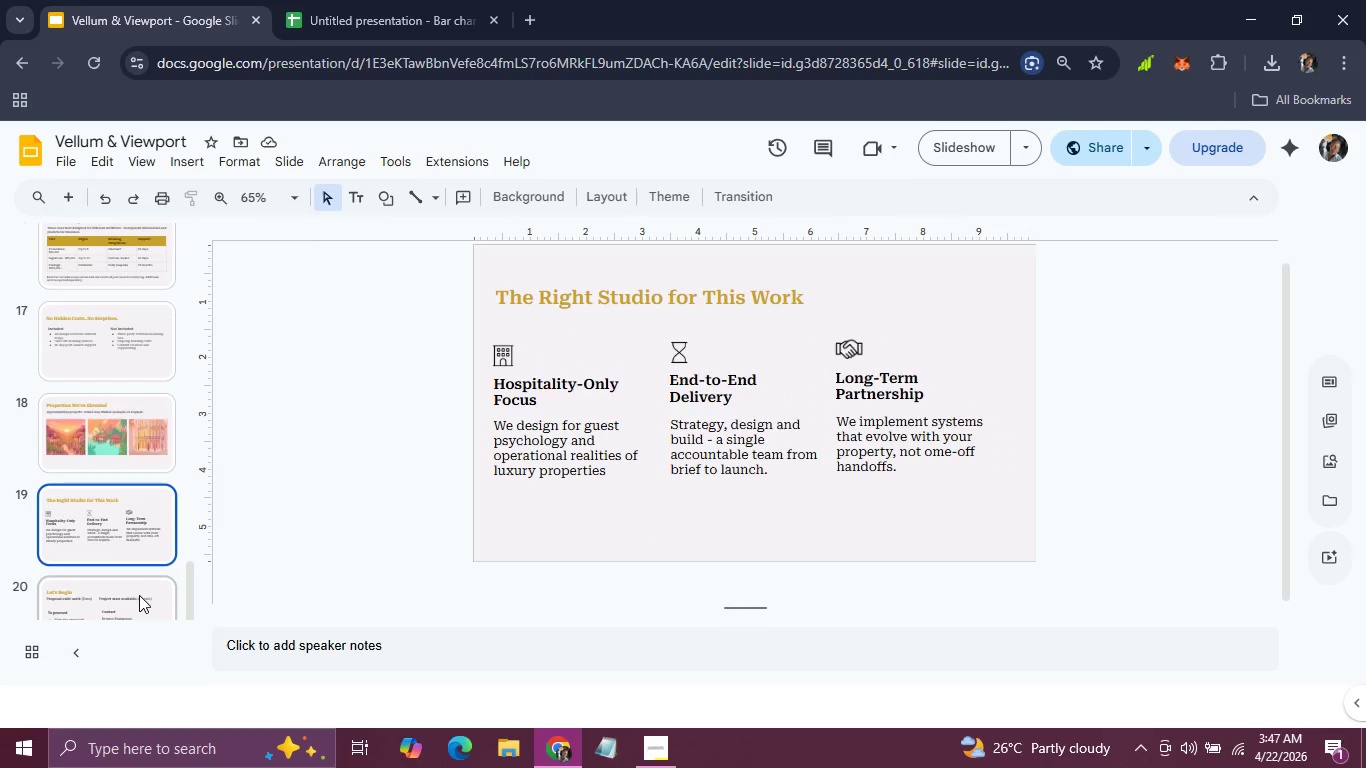 
left_click([139, 595])
 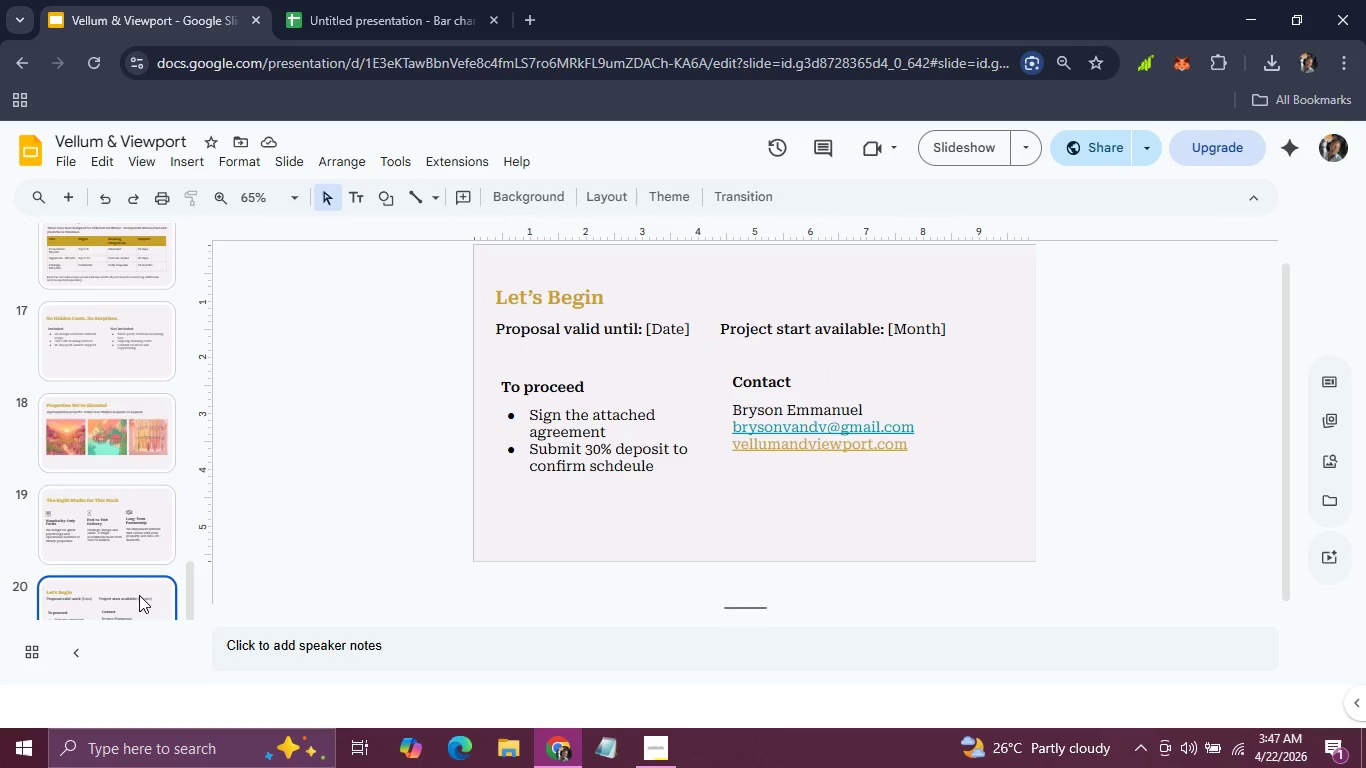 
scroll: coordinate [139, 595], scroll_direction: down, amount: 4.0
 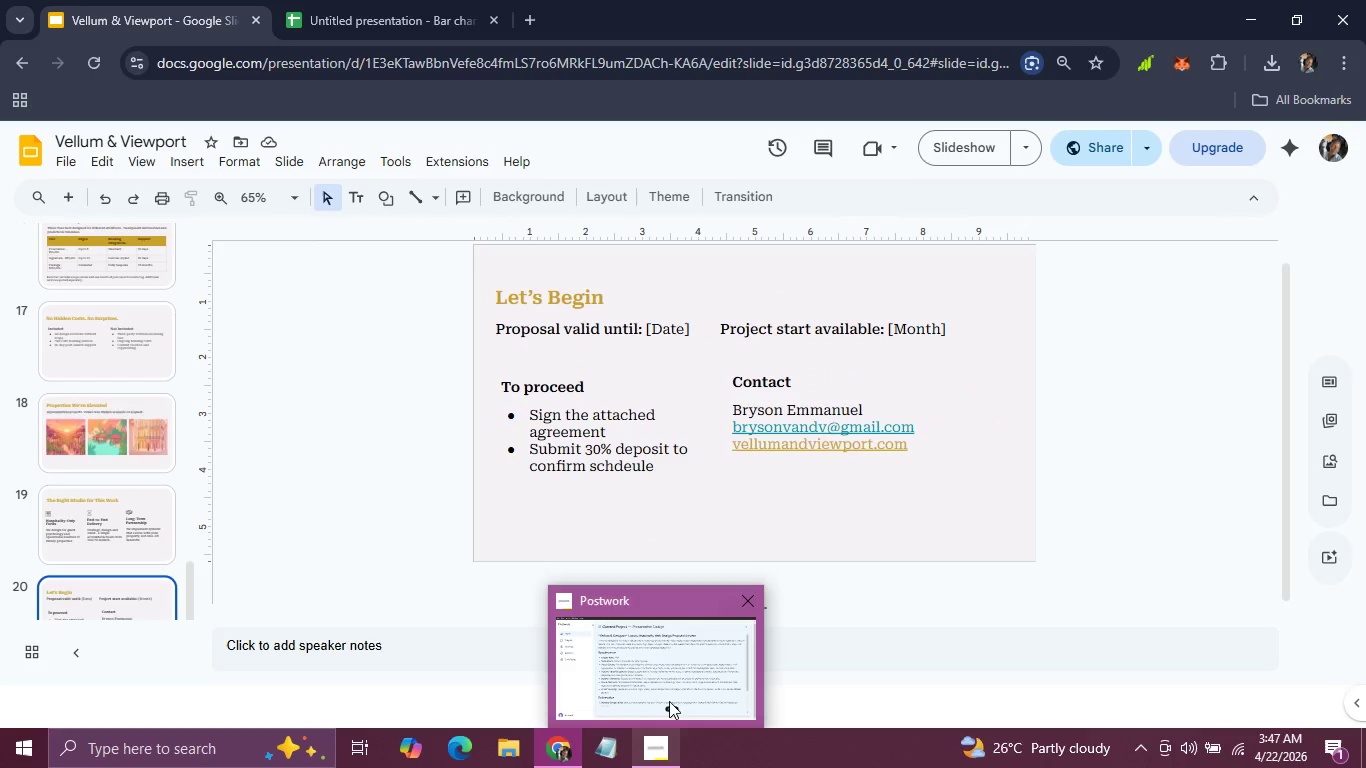 
left_click([673, 668])